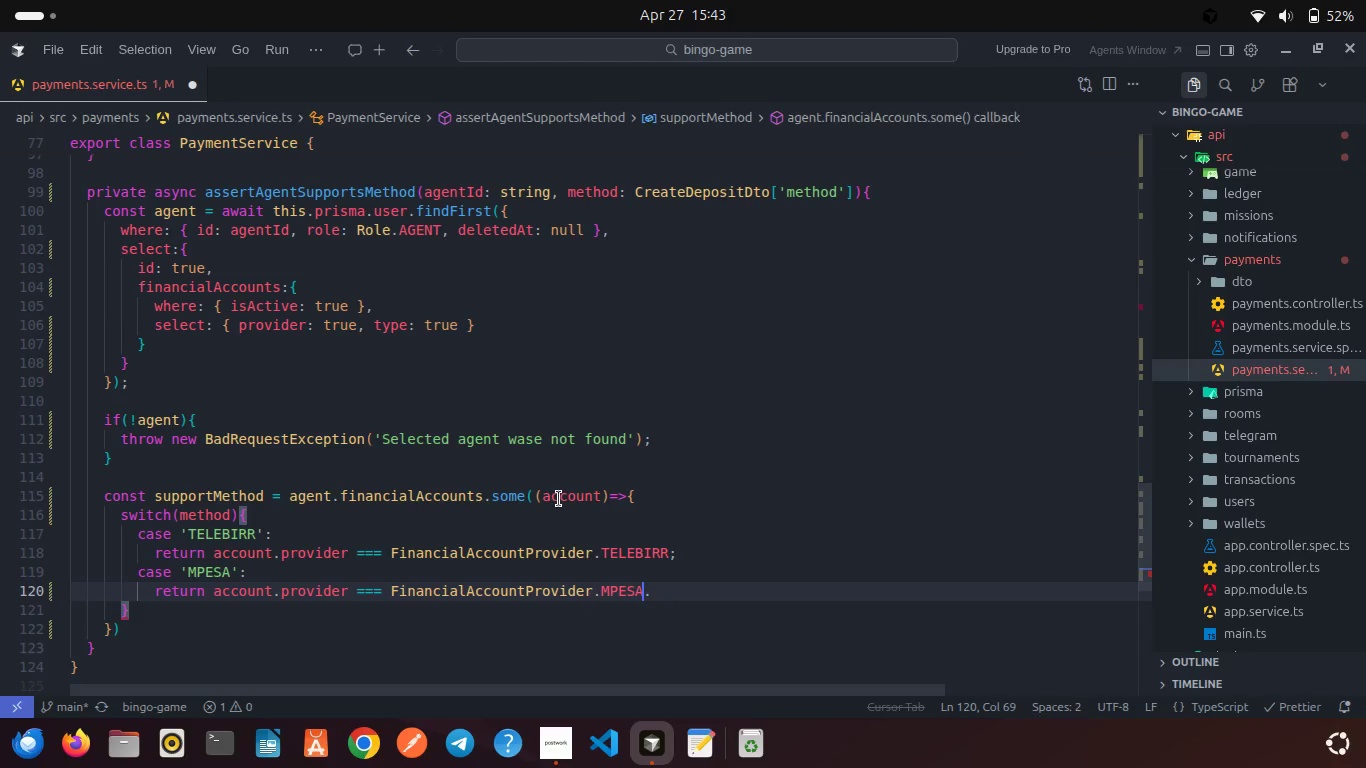 
key(ArrowRight)
 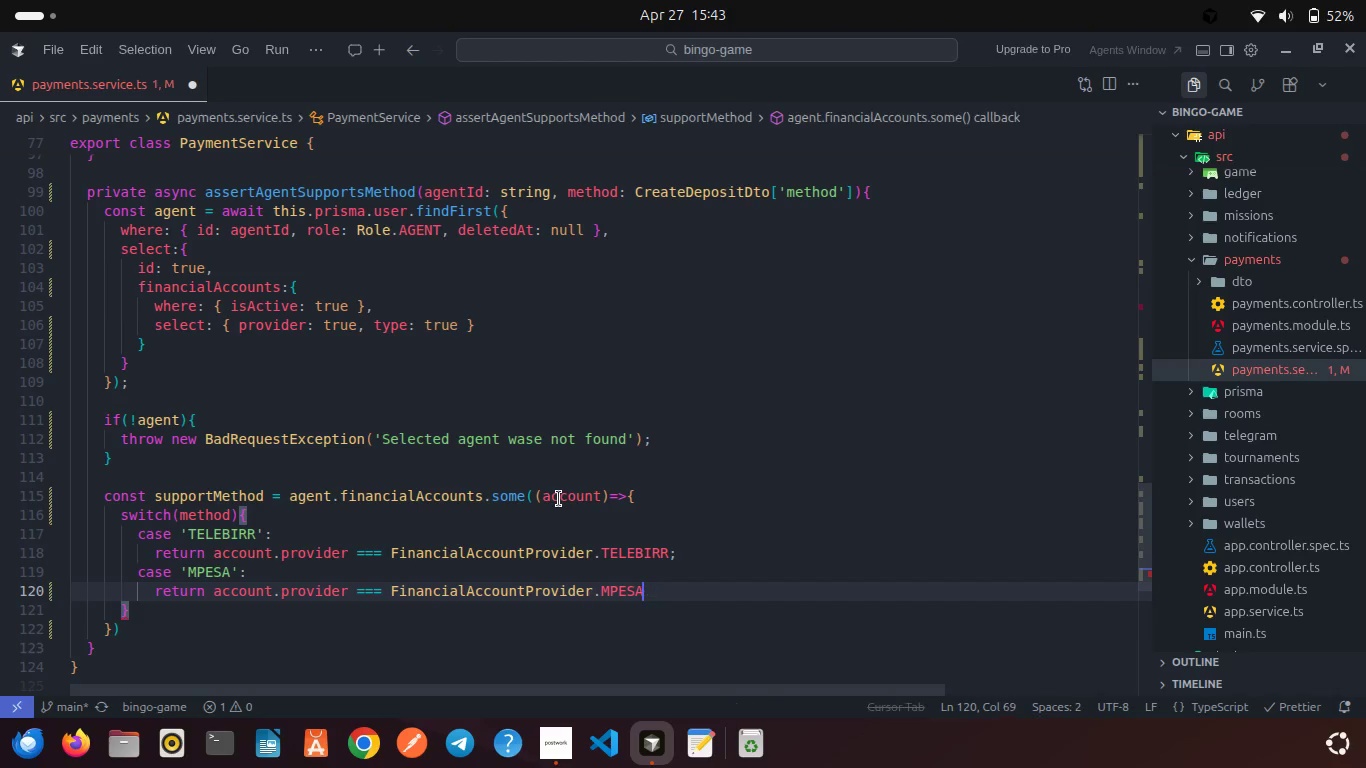 
key(Backspace)
 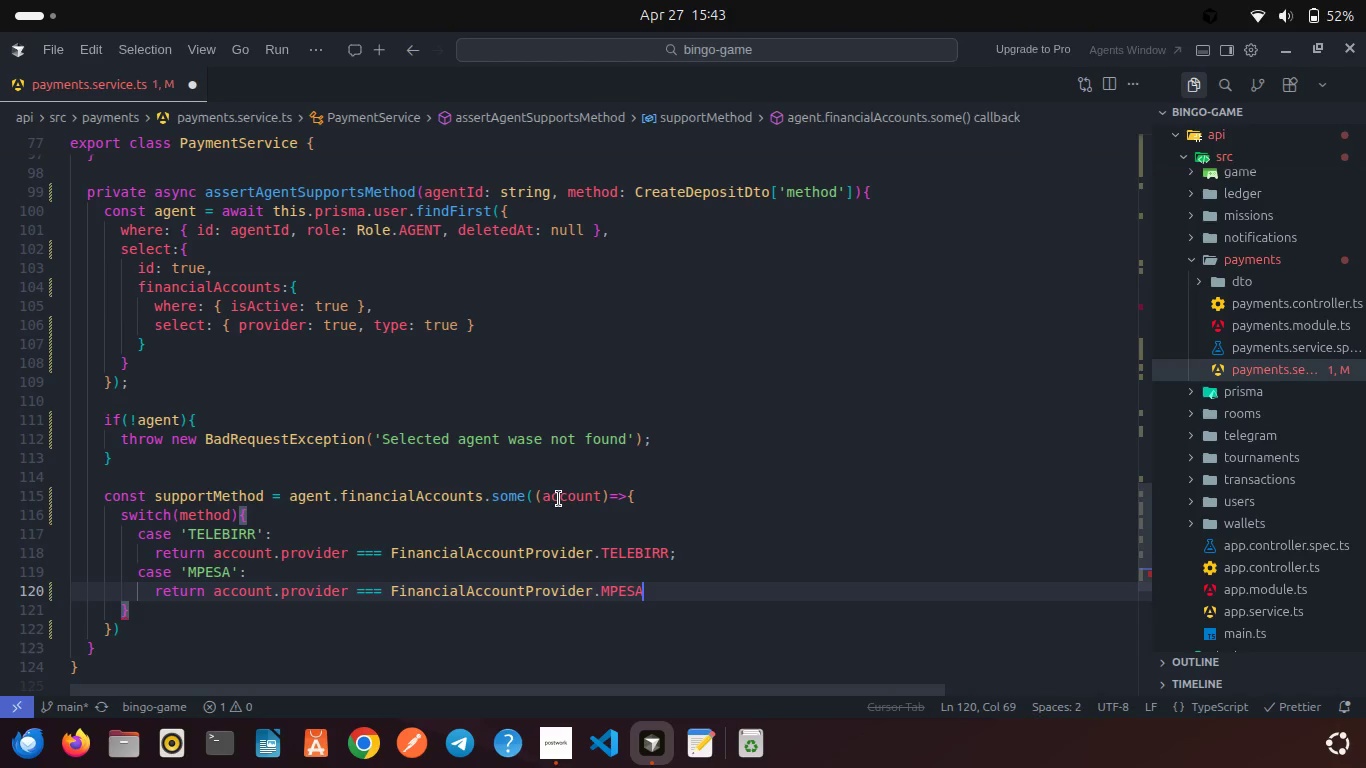 
key(Period)
 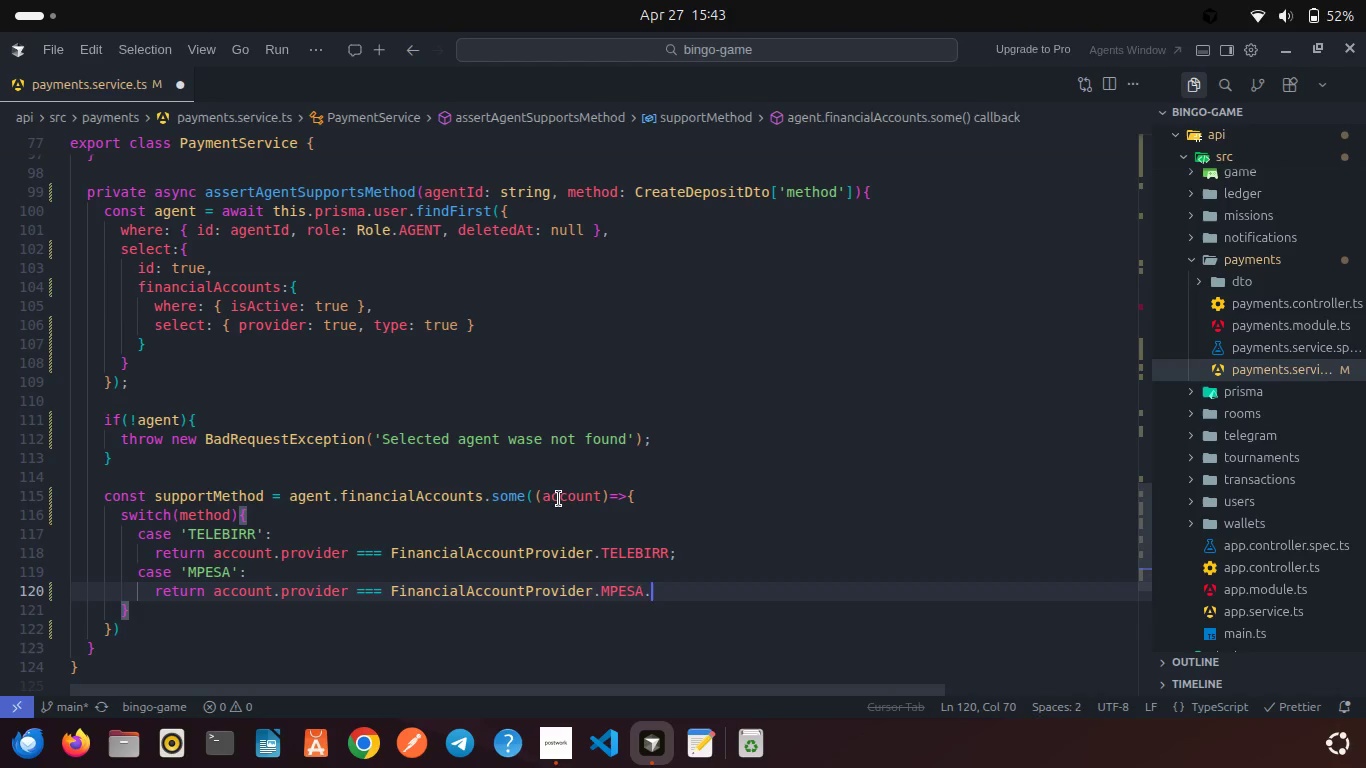 
key(Backspace)
 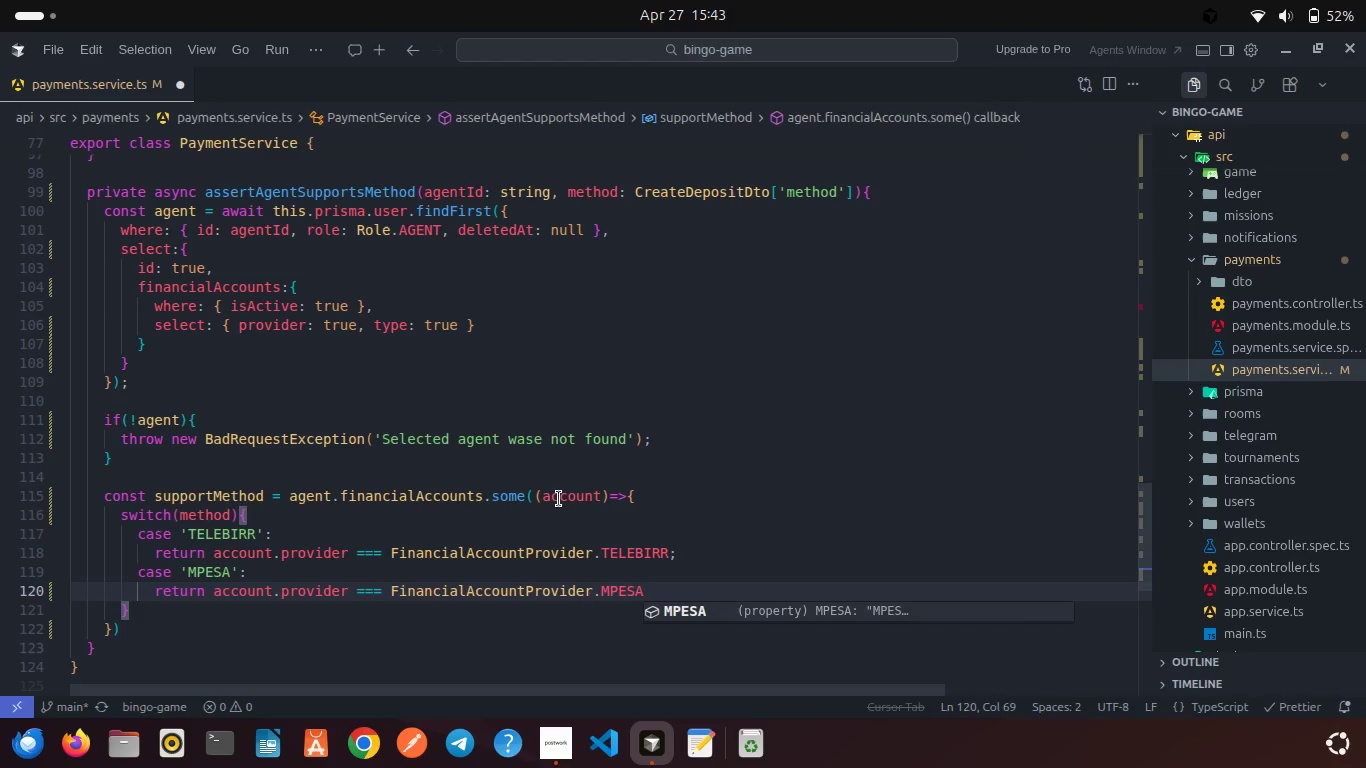 
key(Comma)
 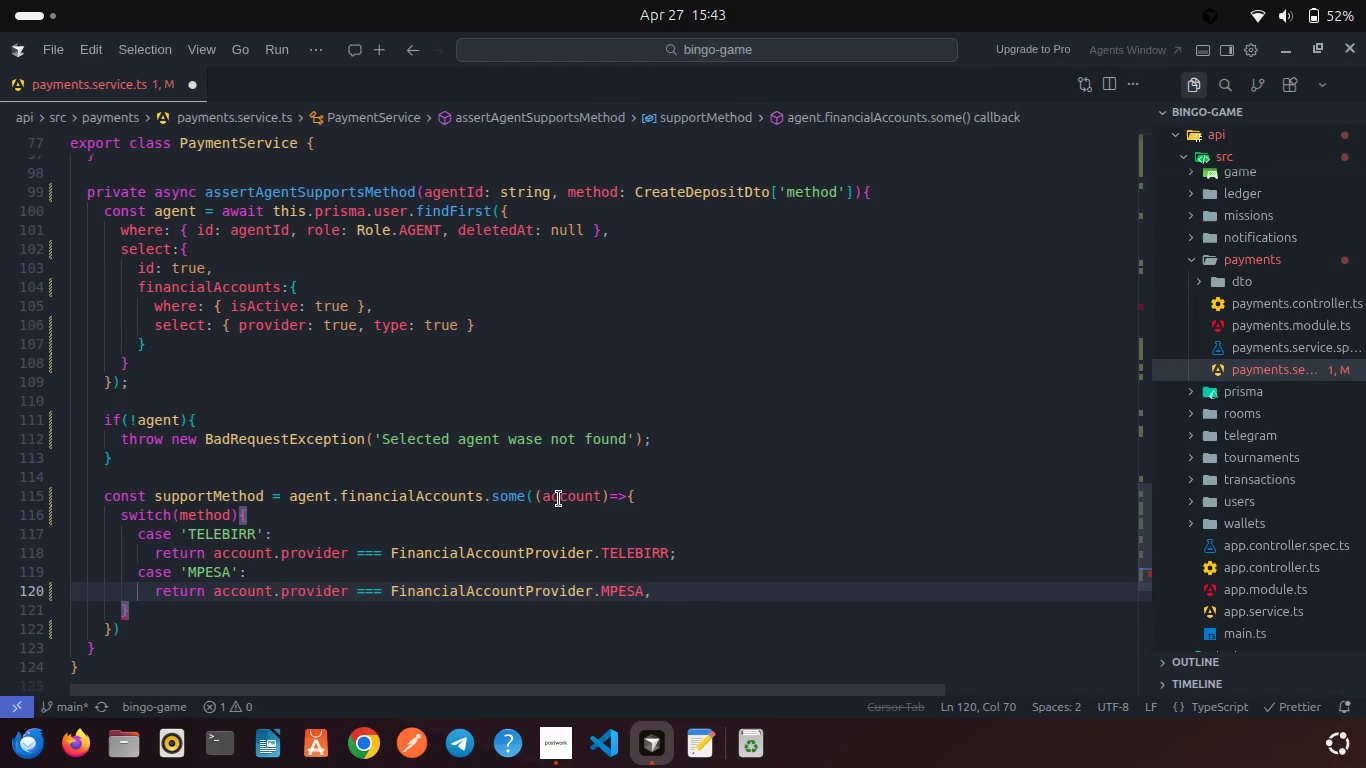 
wait(7.23)
 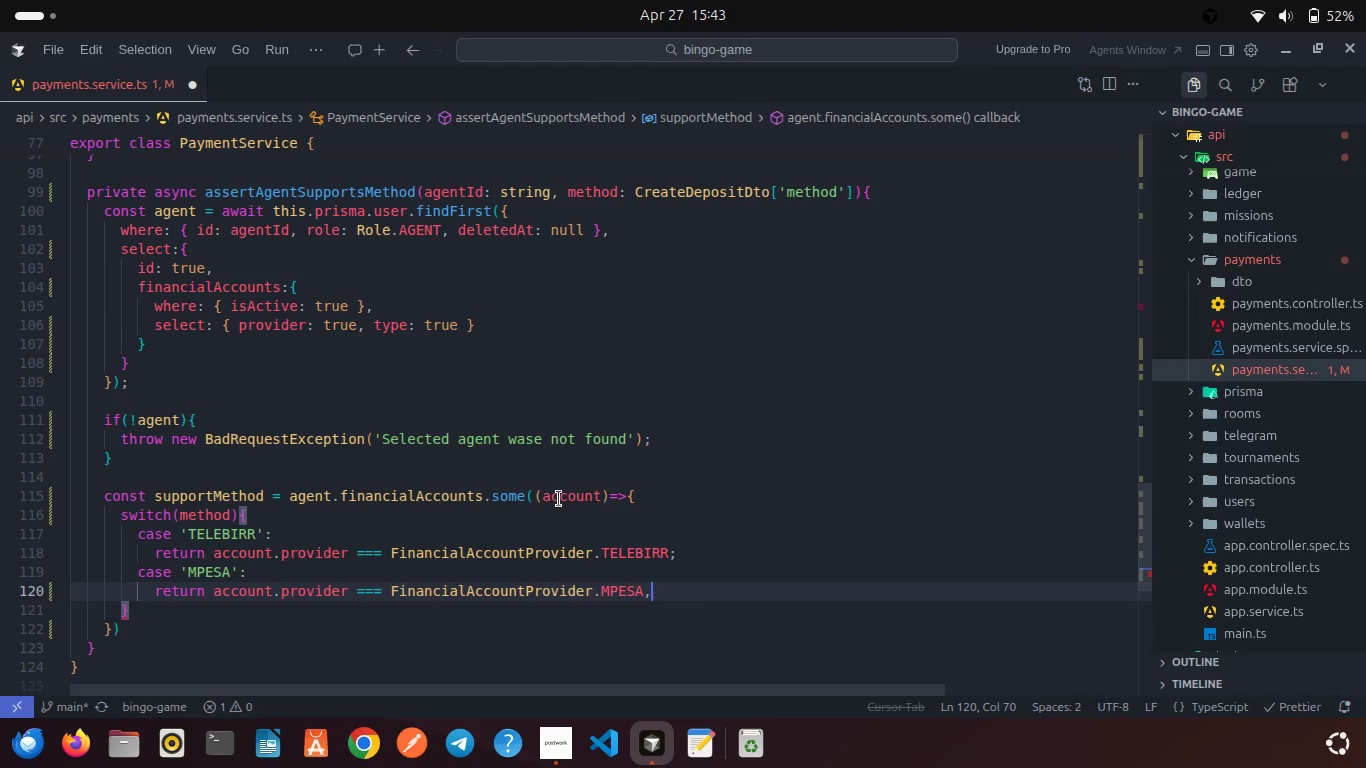 
key(Enter)
 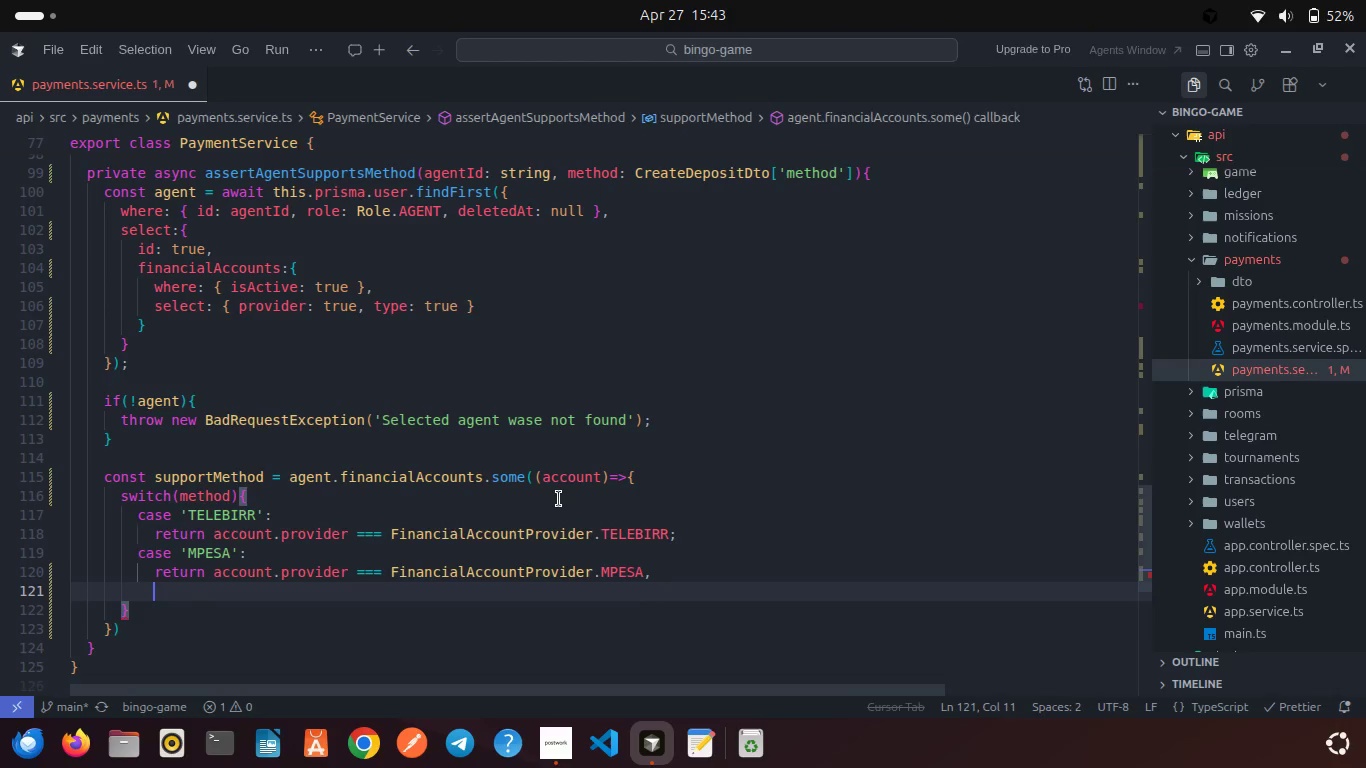 
key(Backspace)
type(case )
 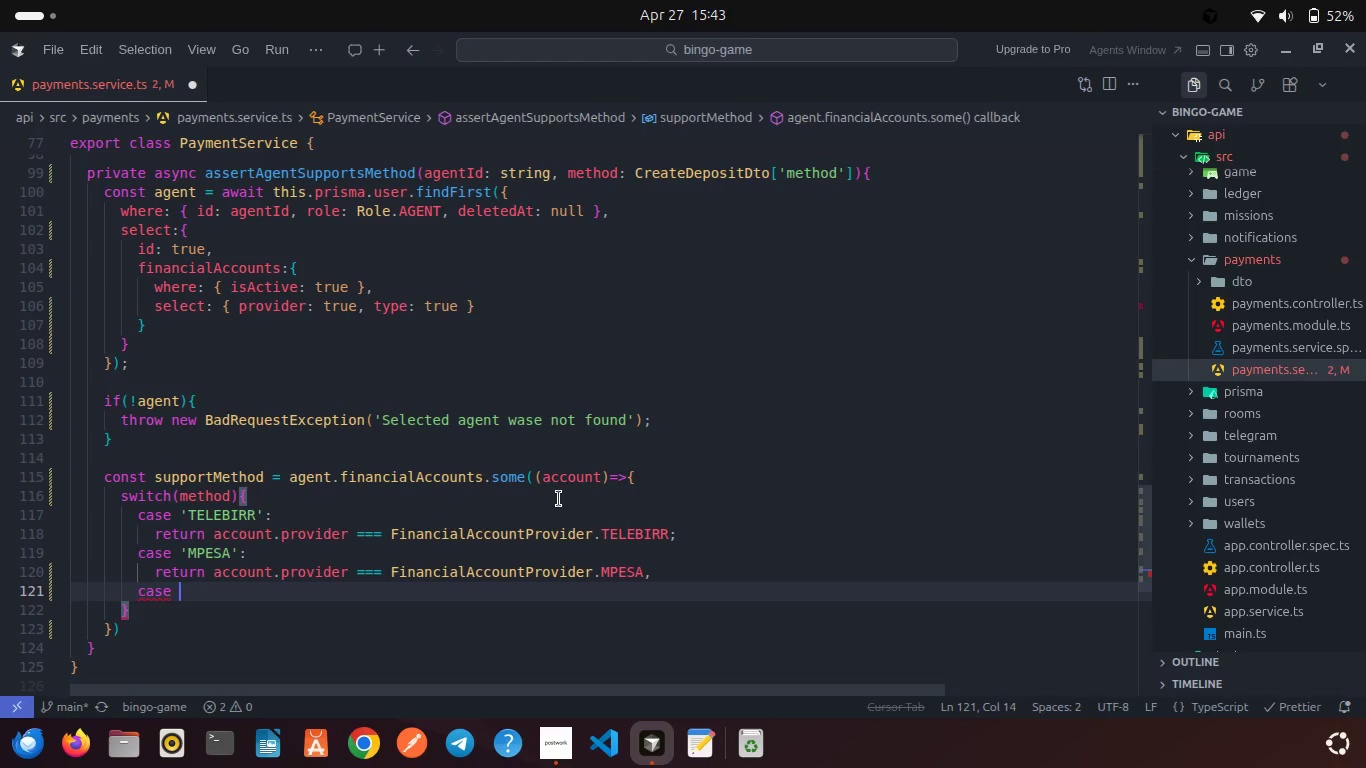 
wait(5.35)
 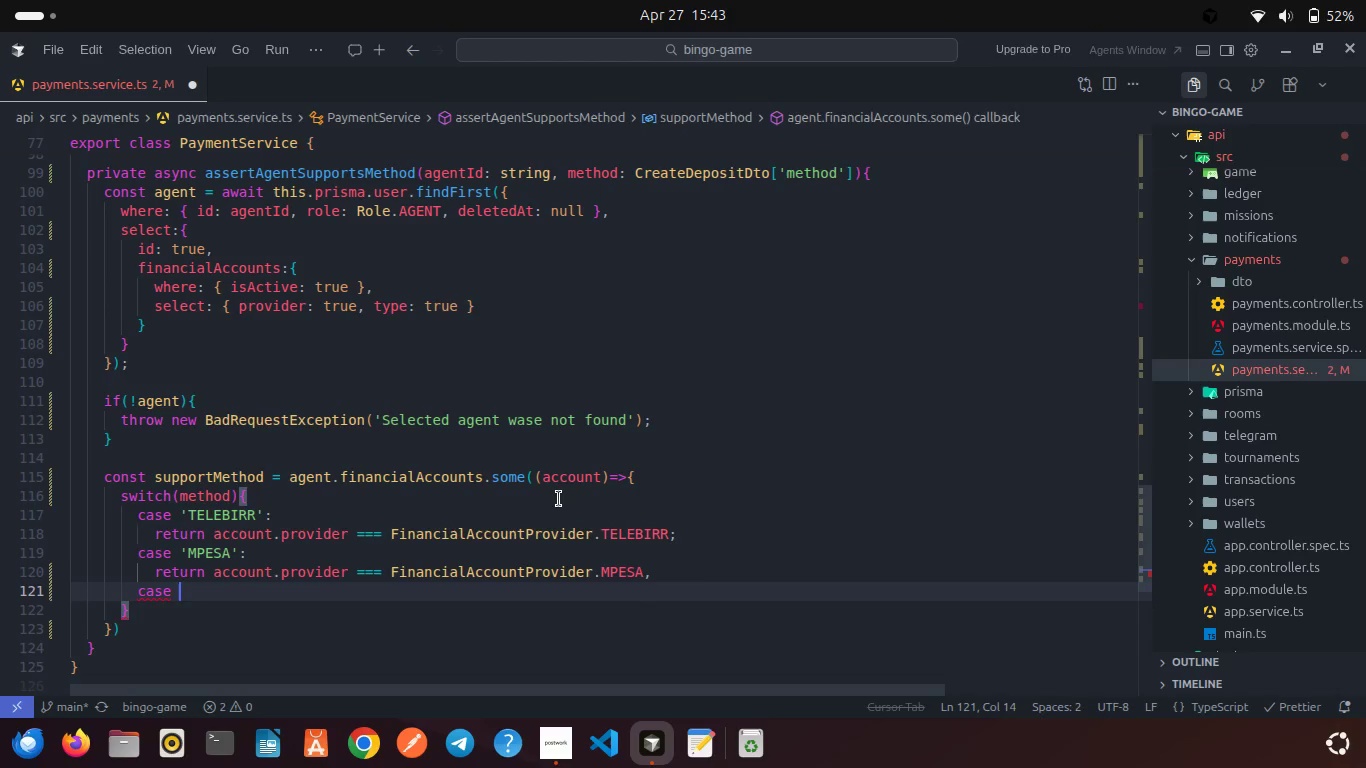 
type(ac)
 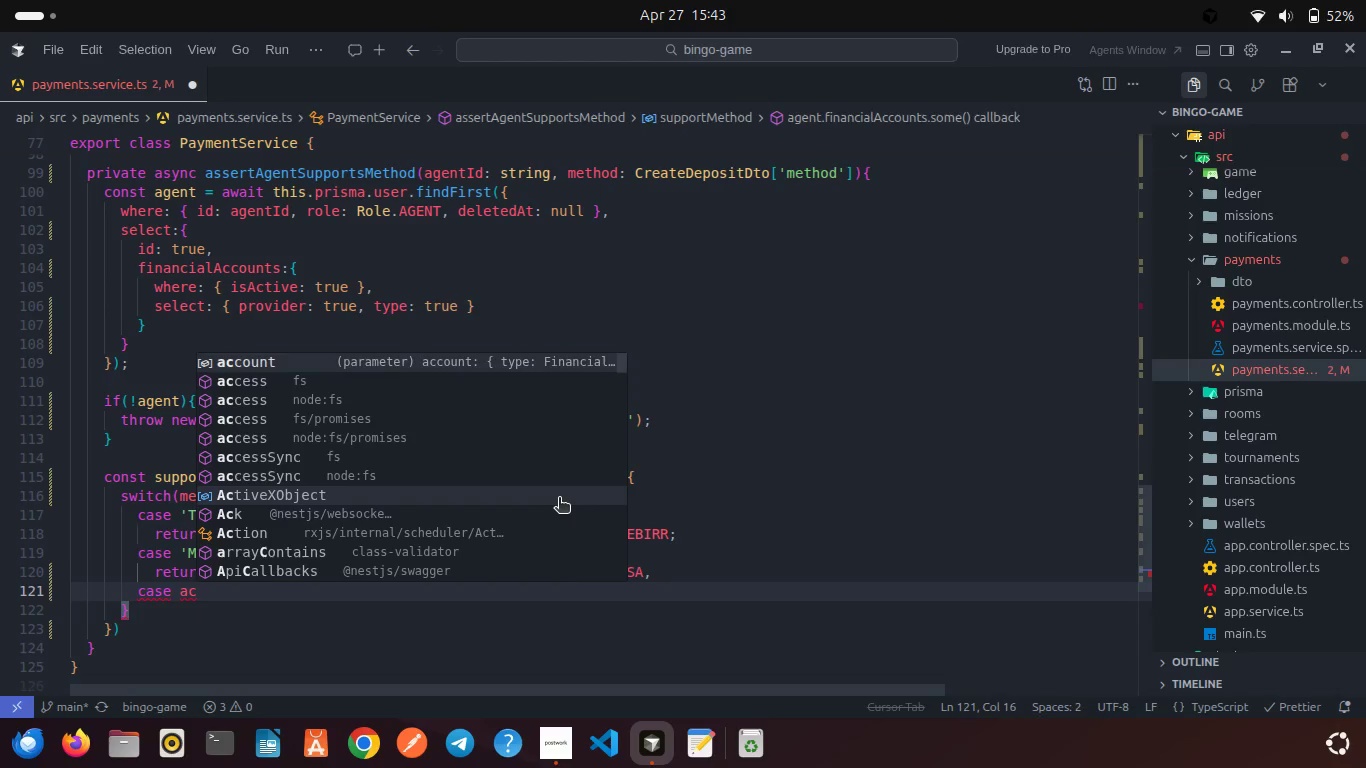 
key(Enter)
 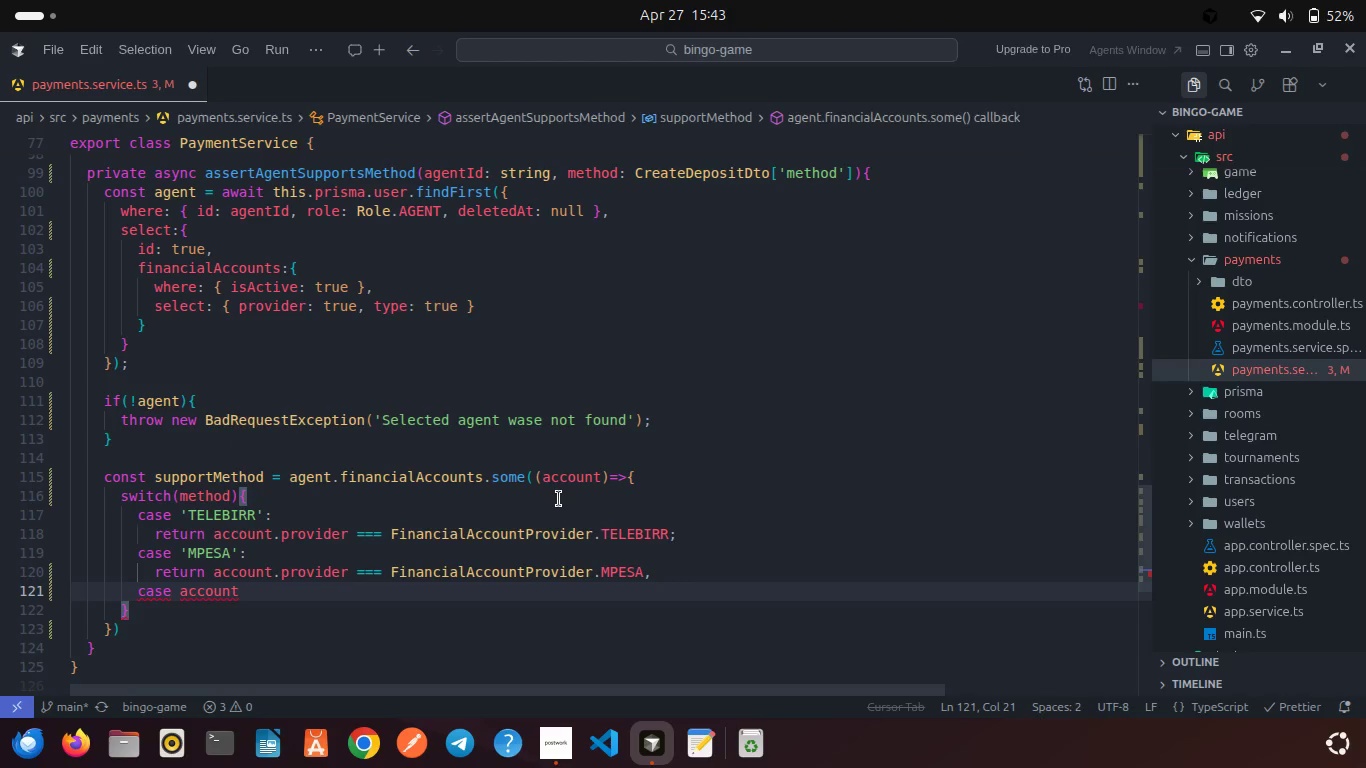 
type(.pr)
 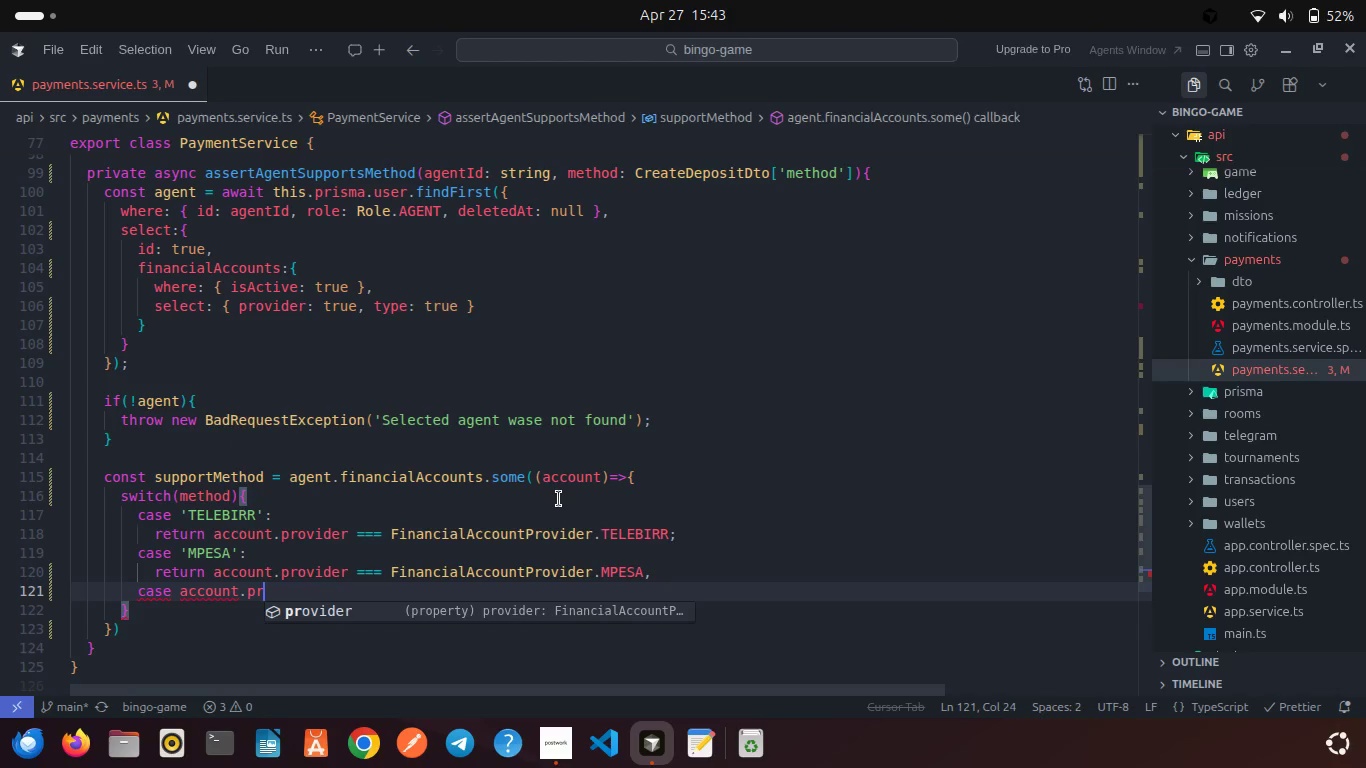 
key(Enter)
 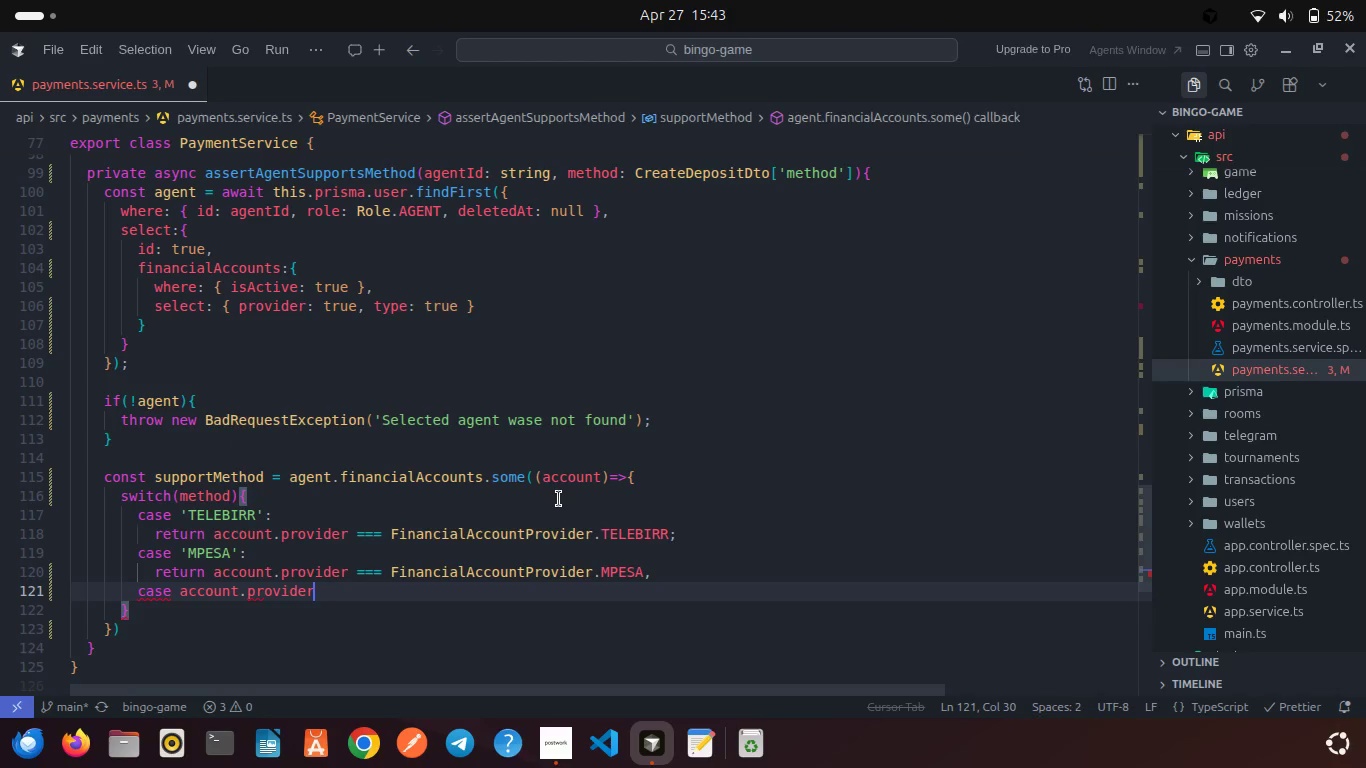 
type( === Finini)
 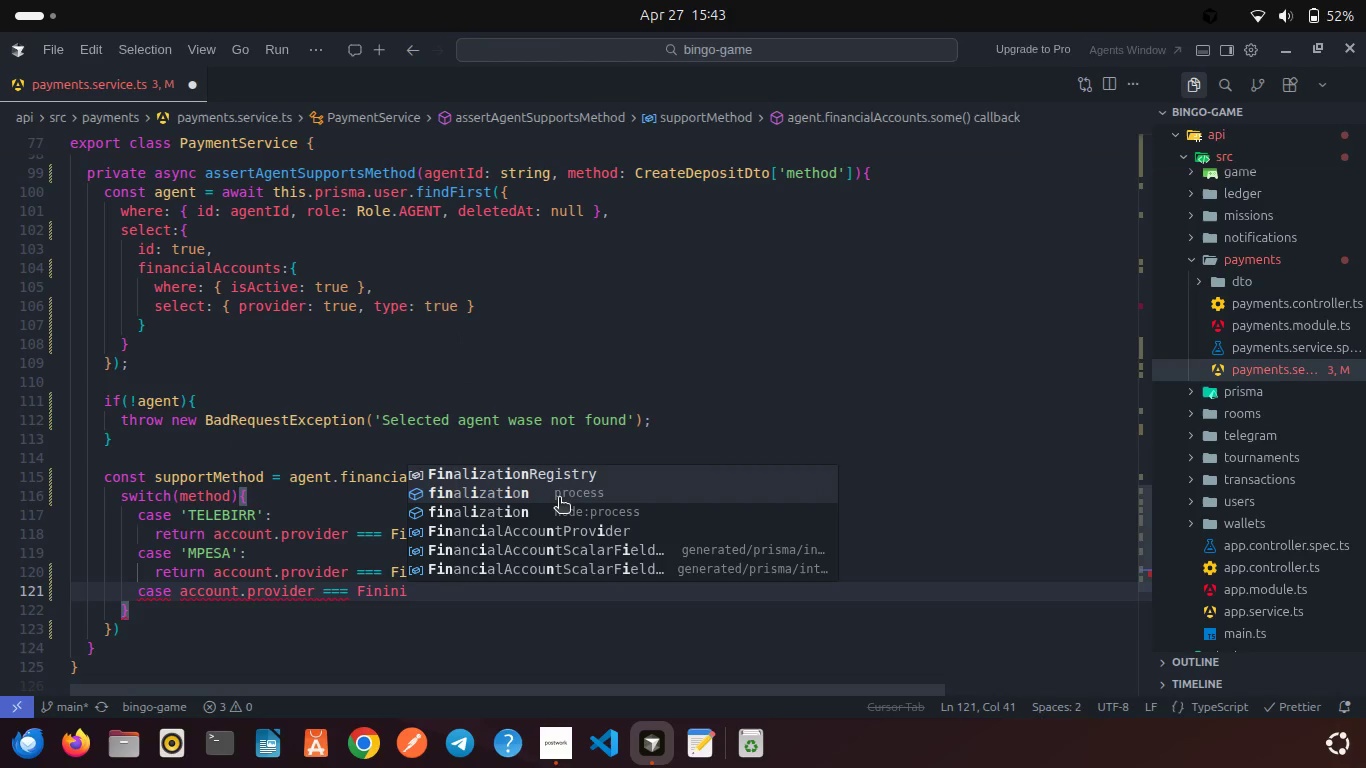 
key(ArrowDown)
 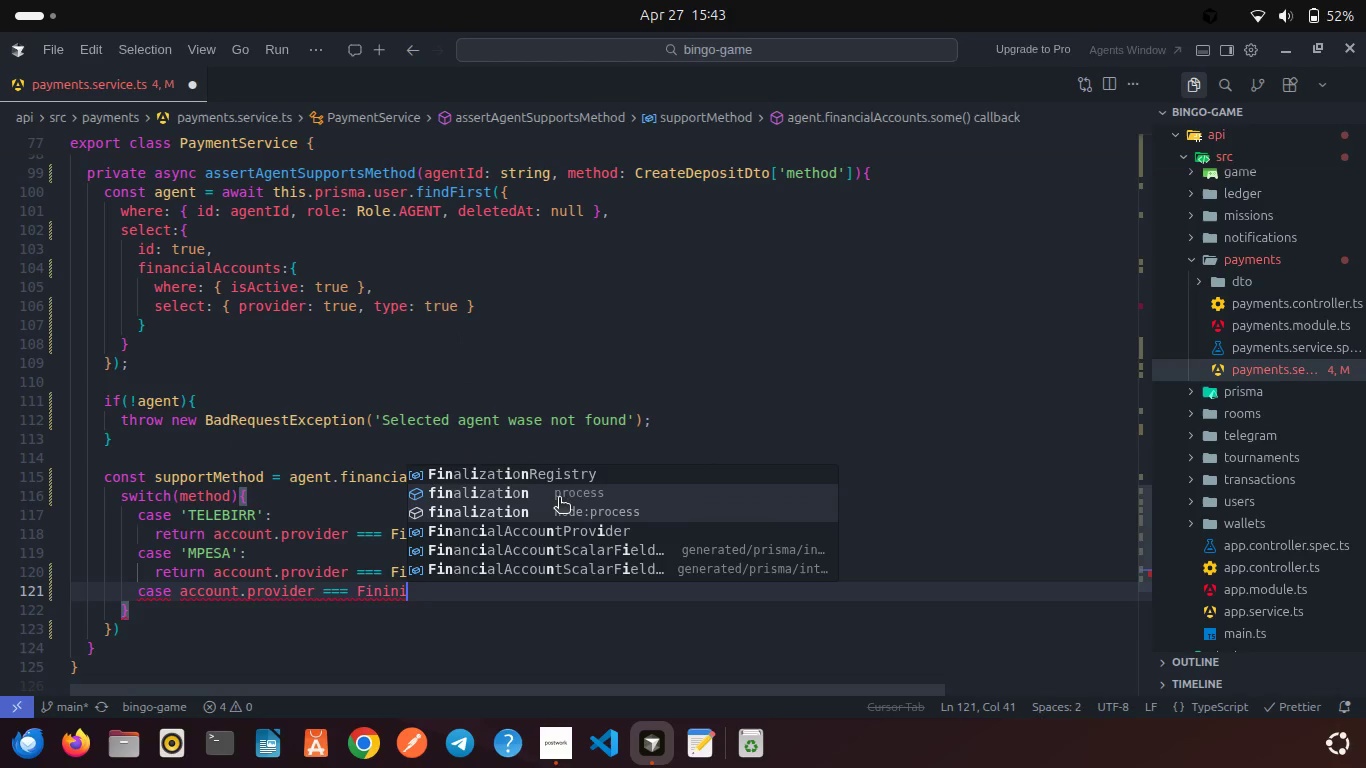 
key(ArrowDown)
 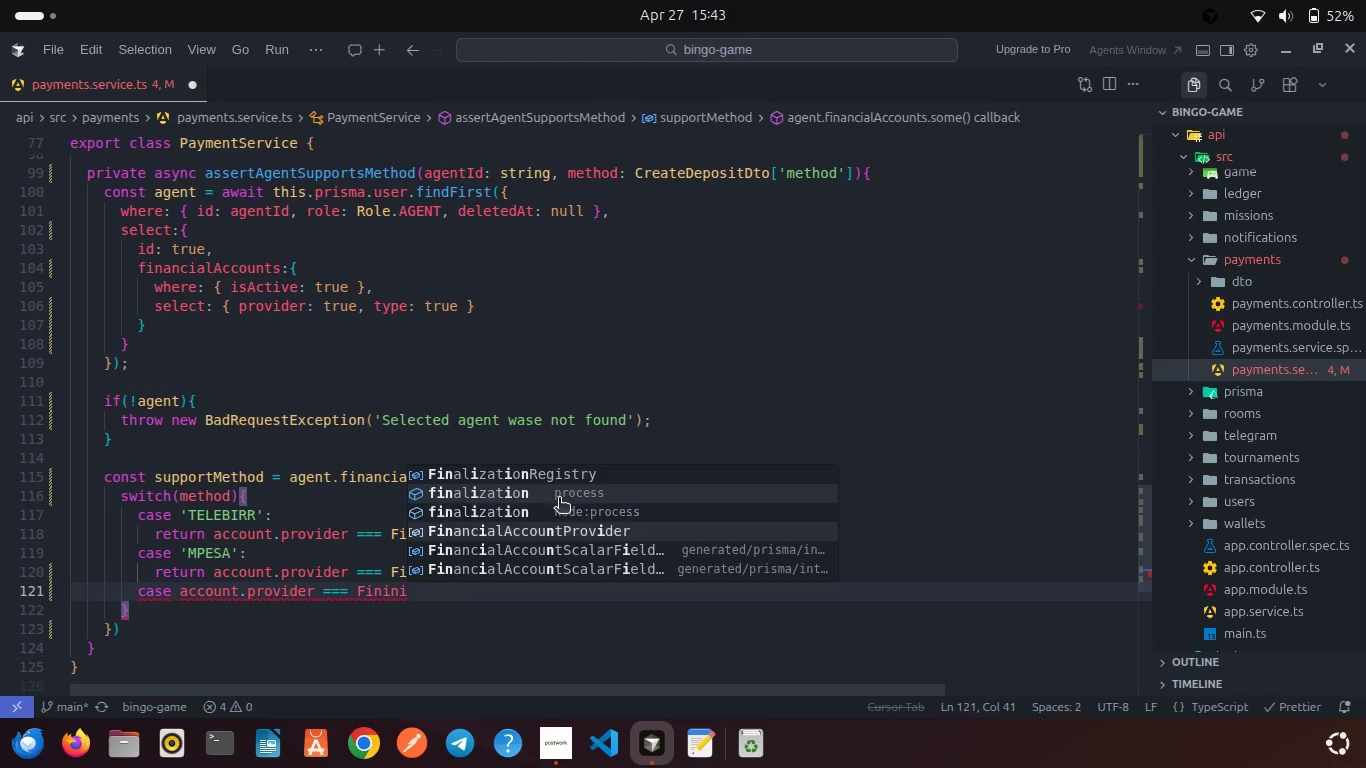 
key(ArrowDown)
 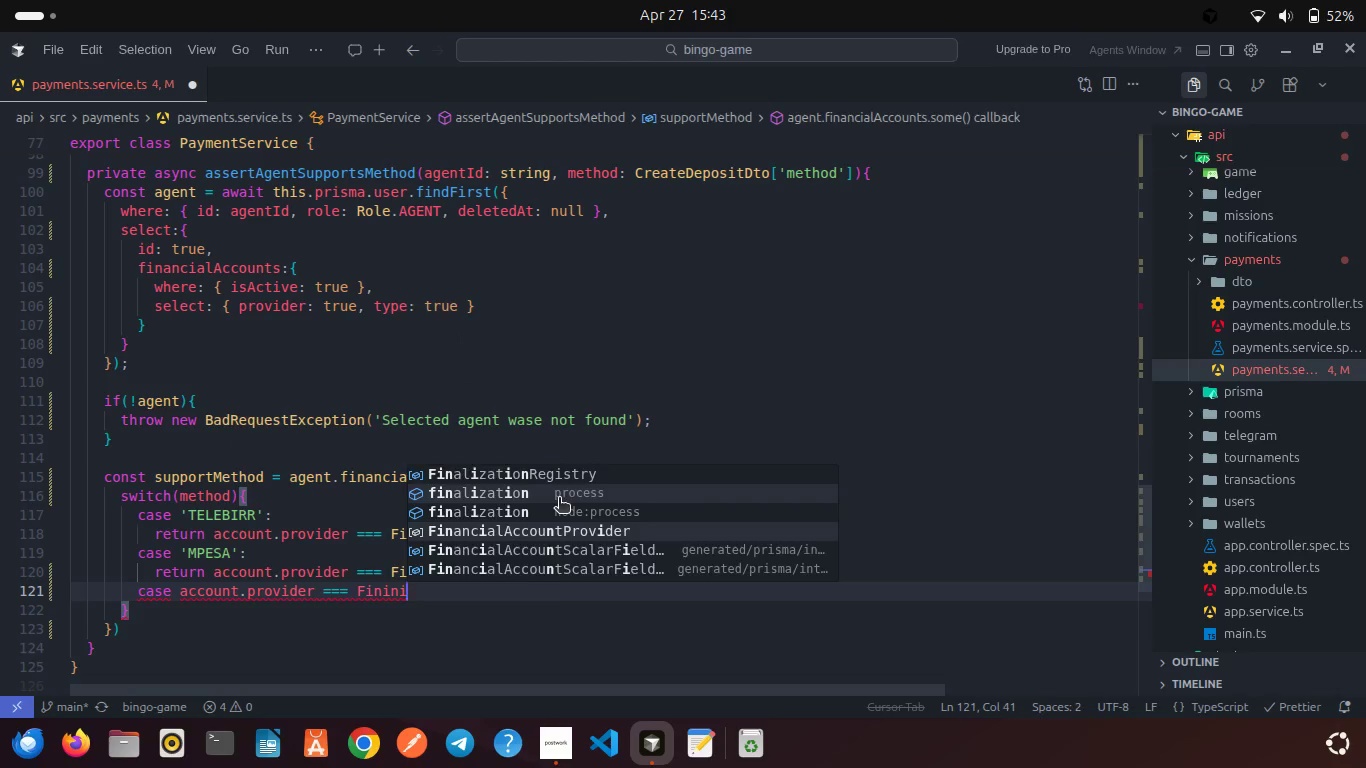 
key(Enter)
 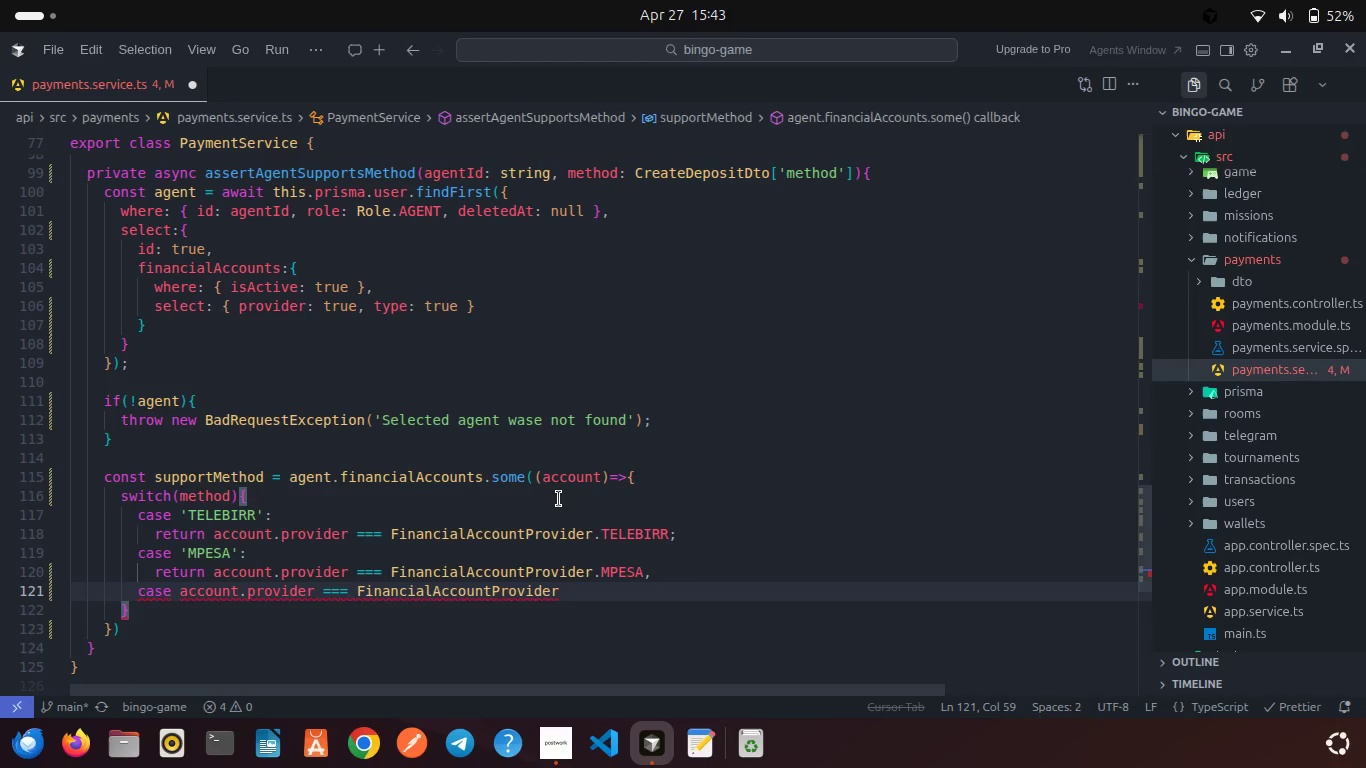 
key(Period)
 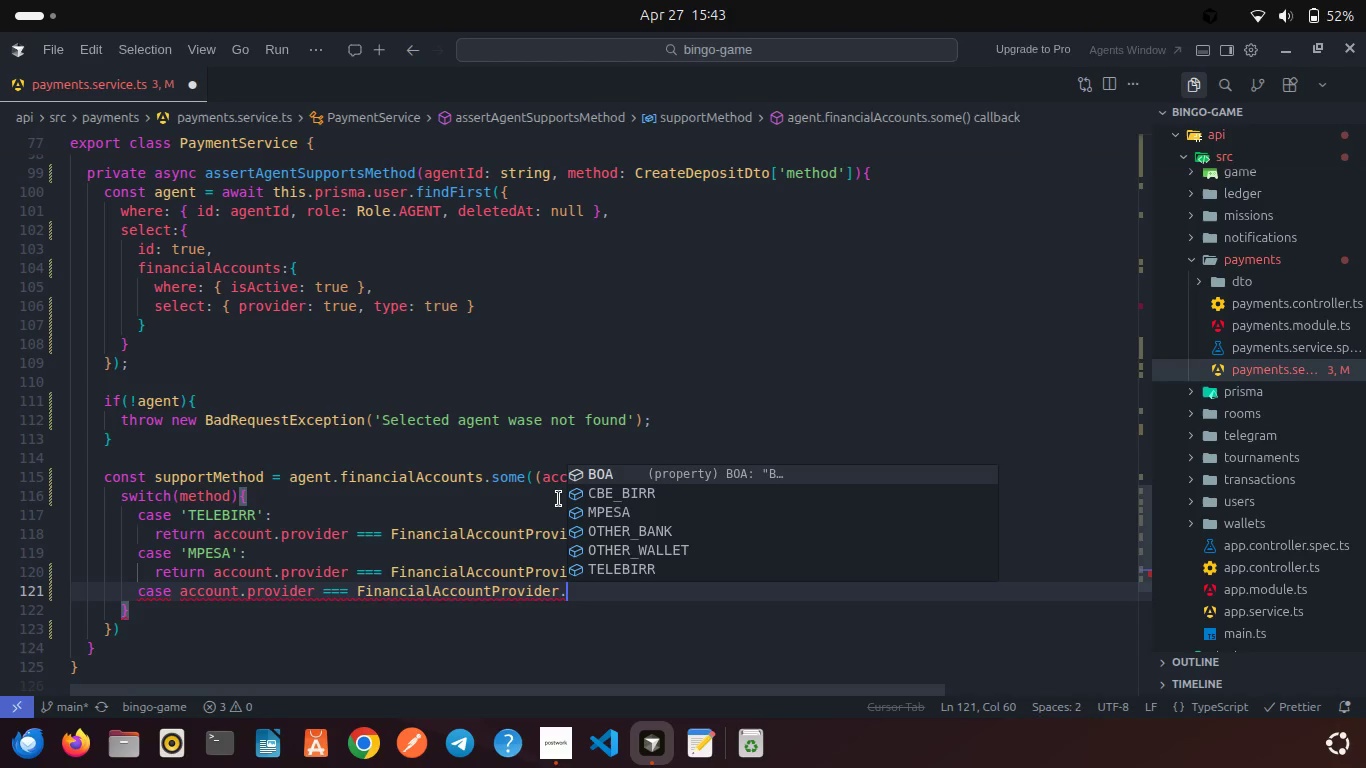 
key(Shift+C)
 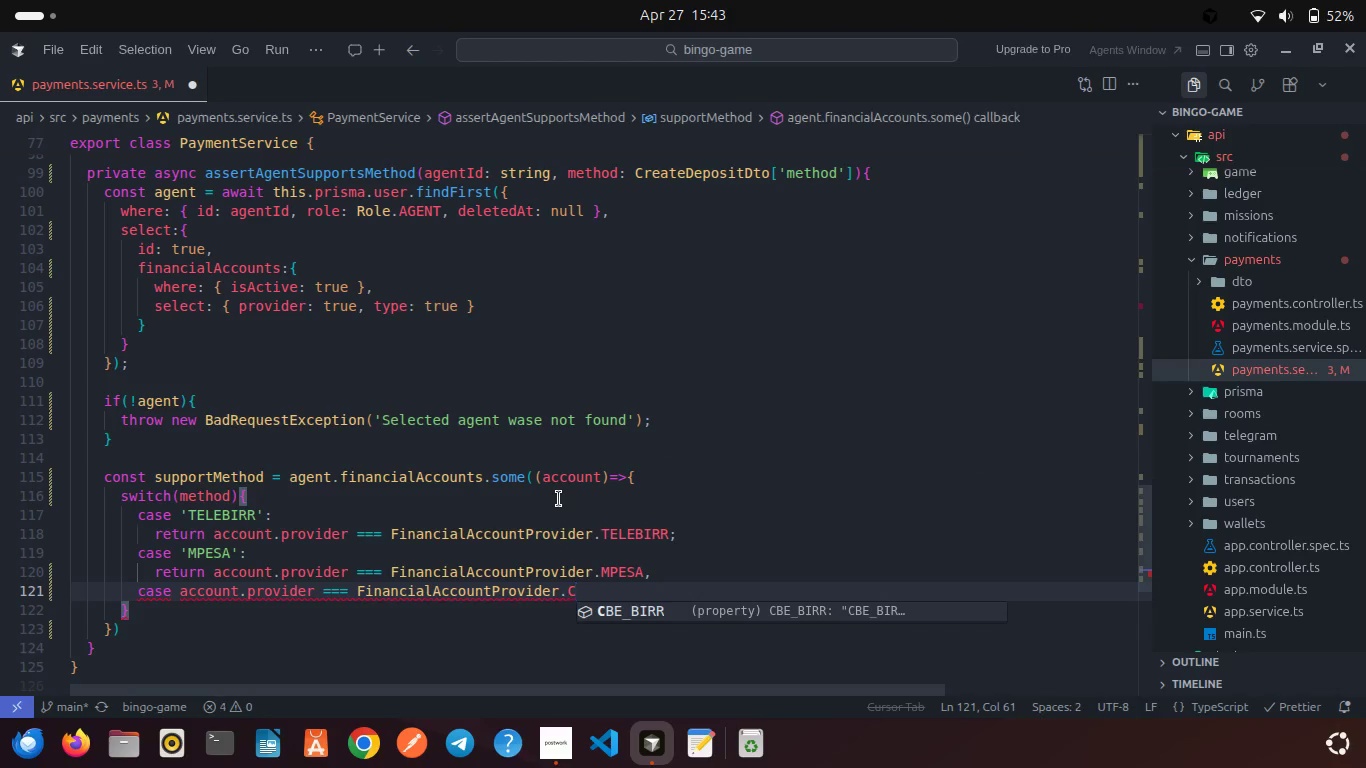 
key(Enter)
 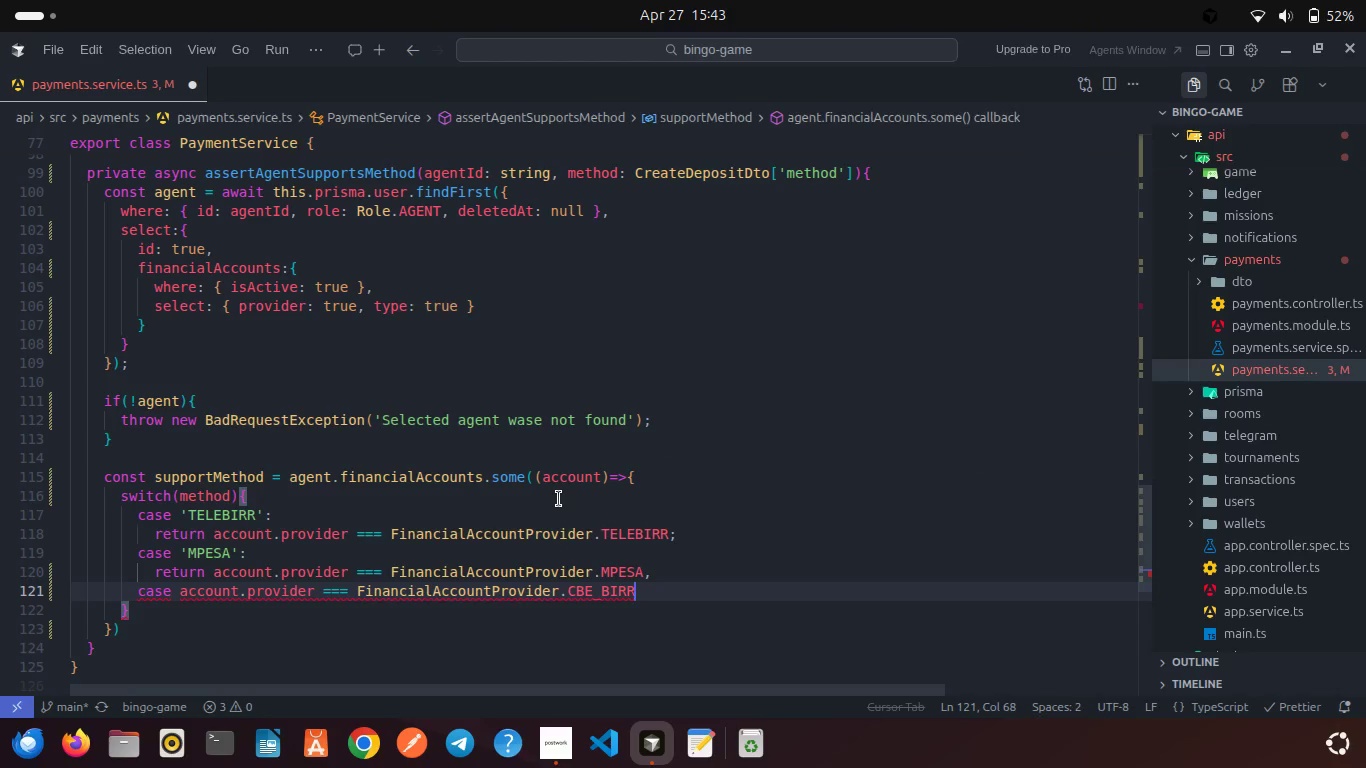 
key(Semicolon)
 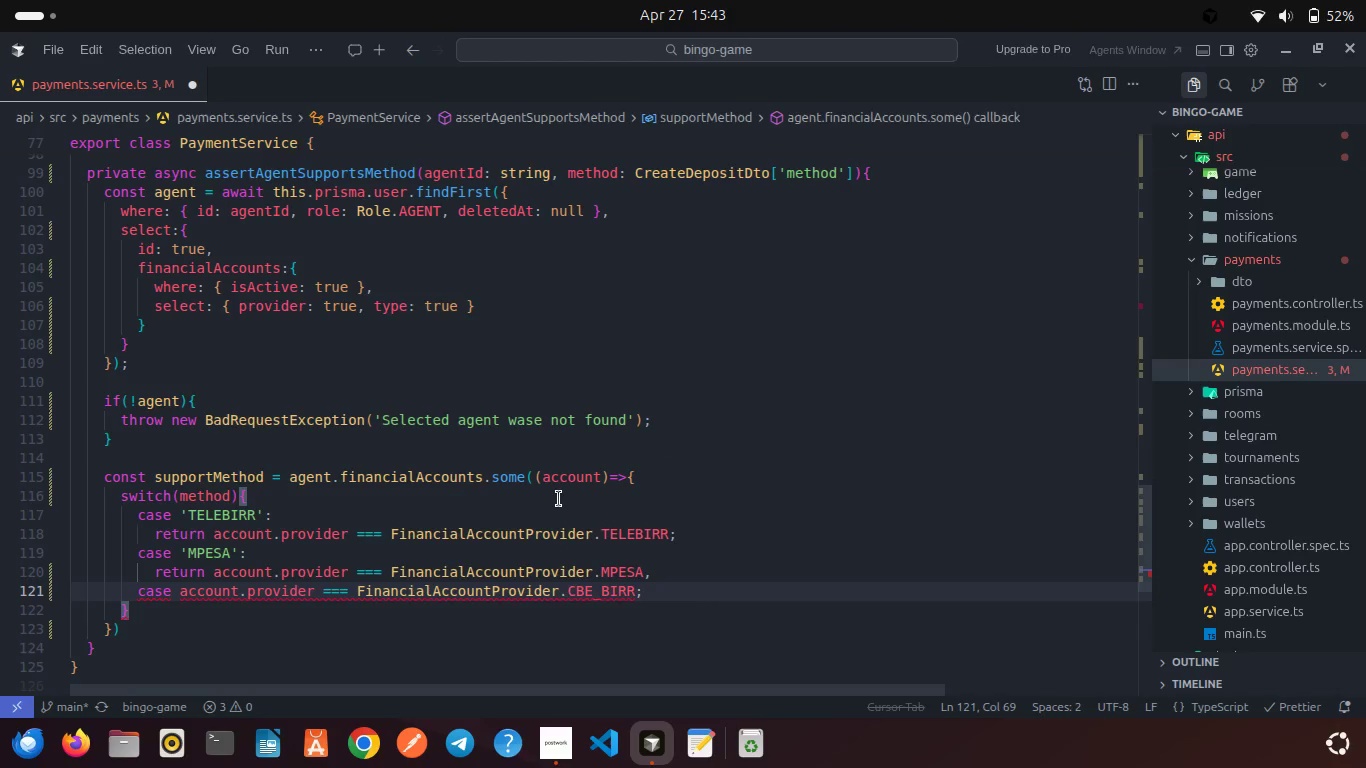 
key(Enter)
 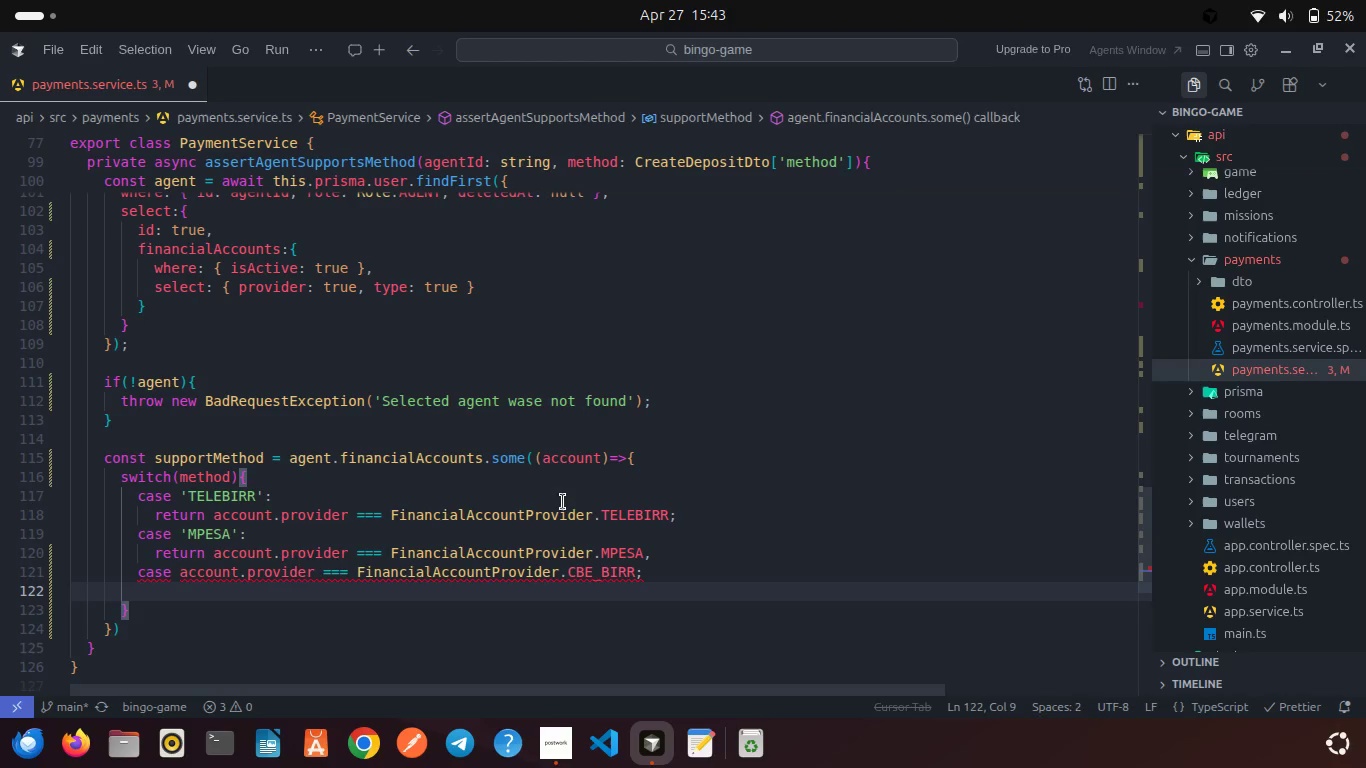 
left_click([669, 575])
 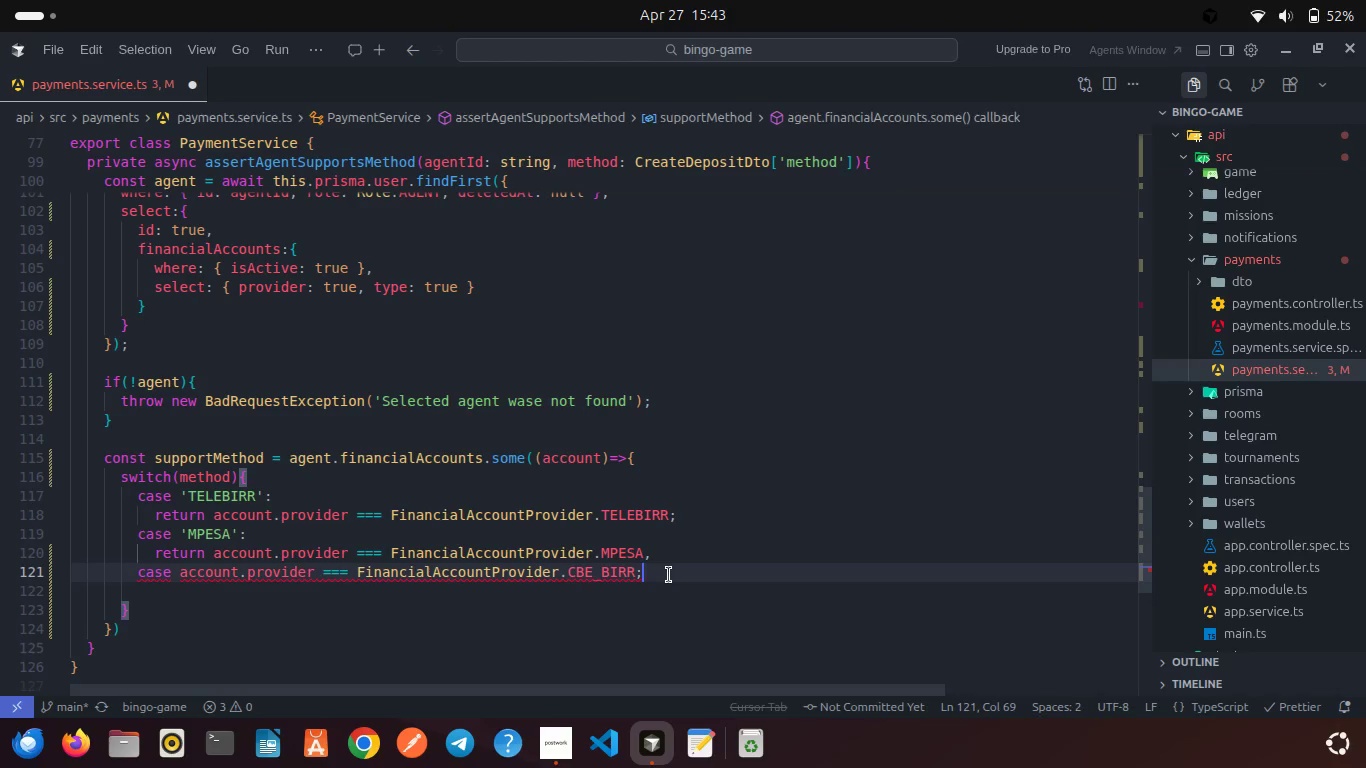 
key(Backspace)
 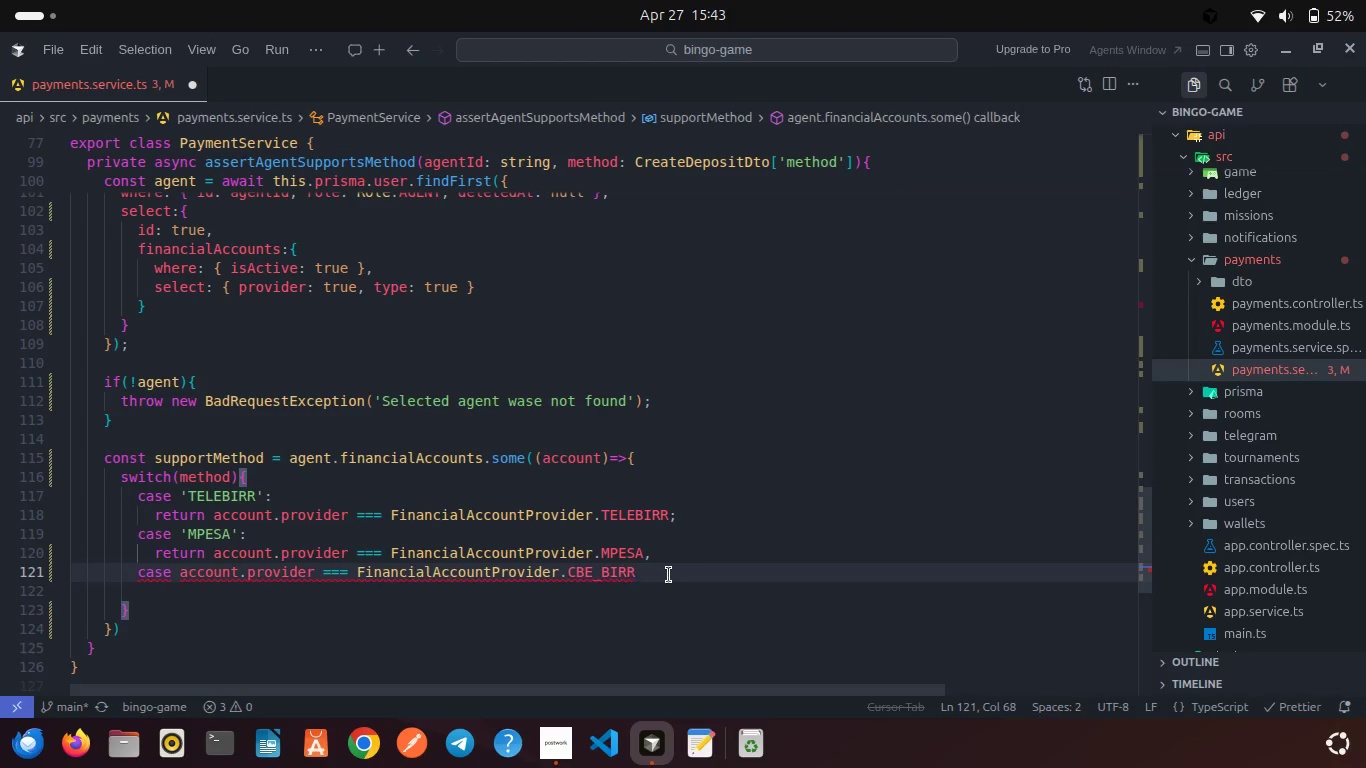 
key(Shift+Semicolon)
 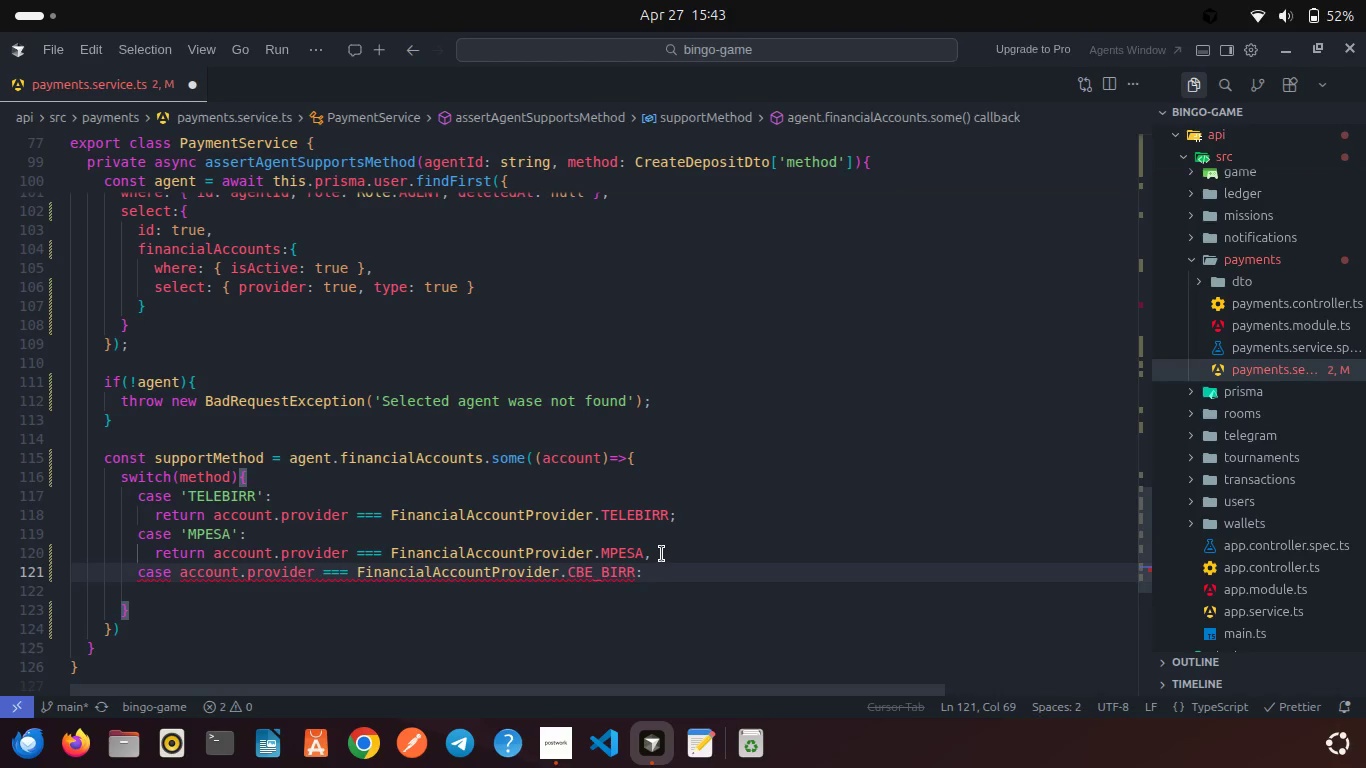 
key(Backspace)
 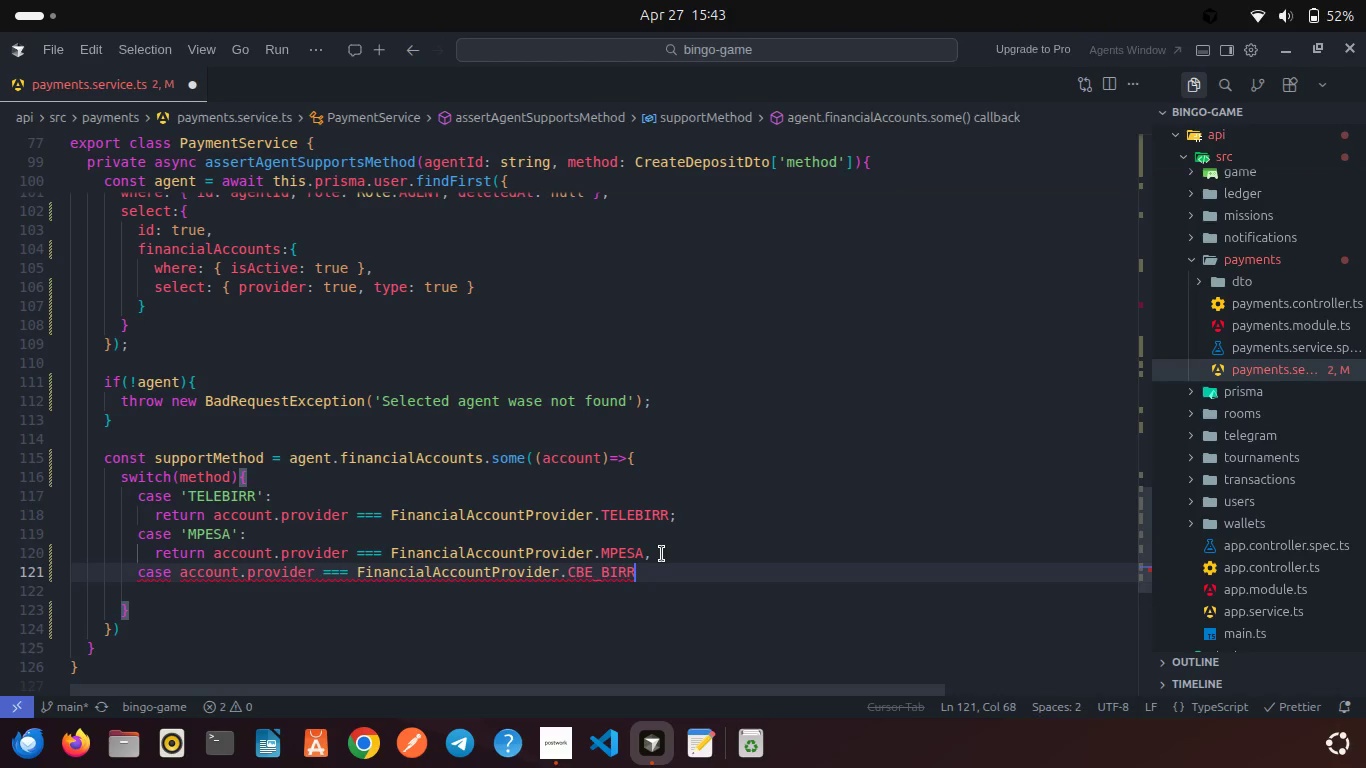 
key(Semicolon)
 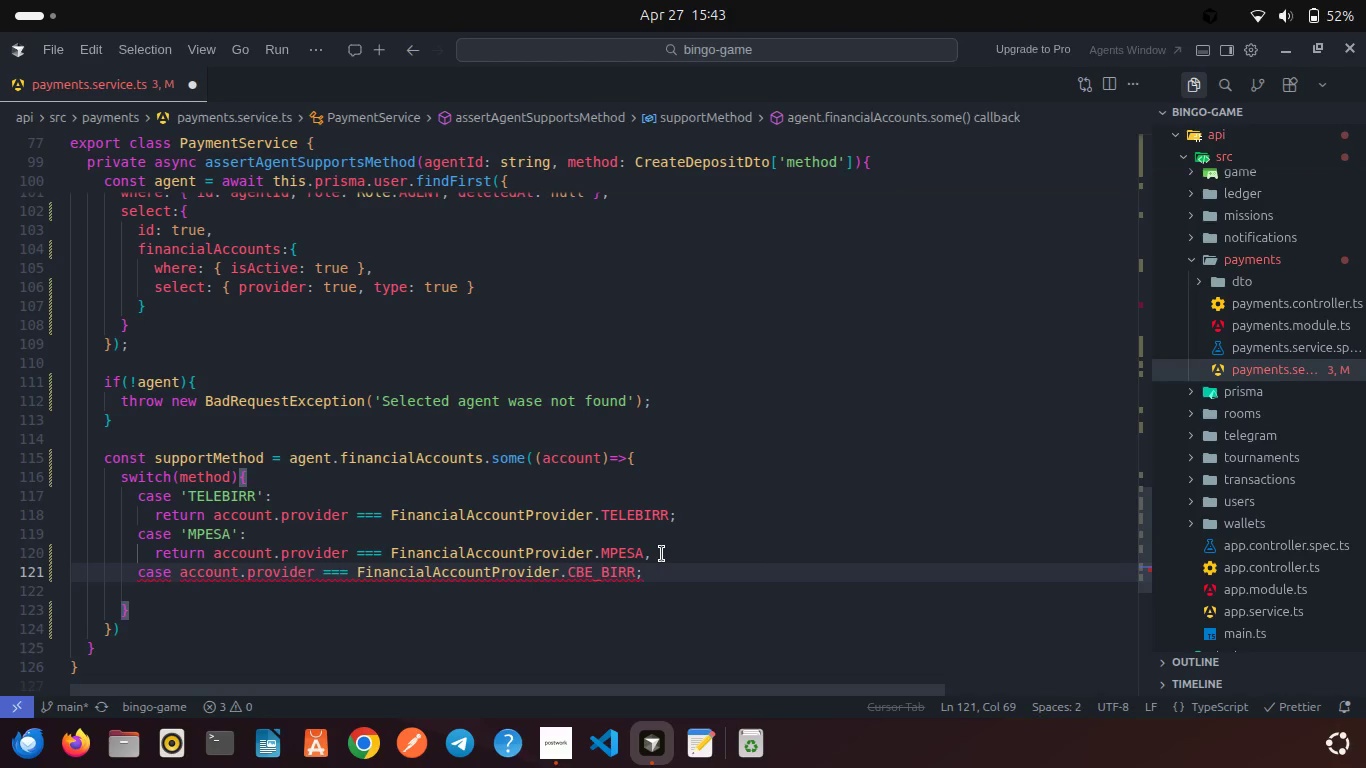 
wait(5.93)
 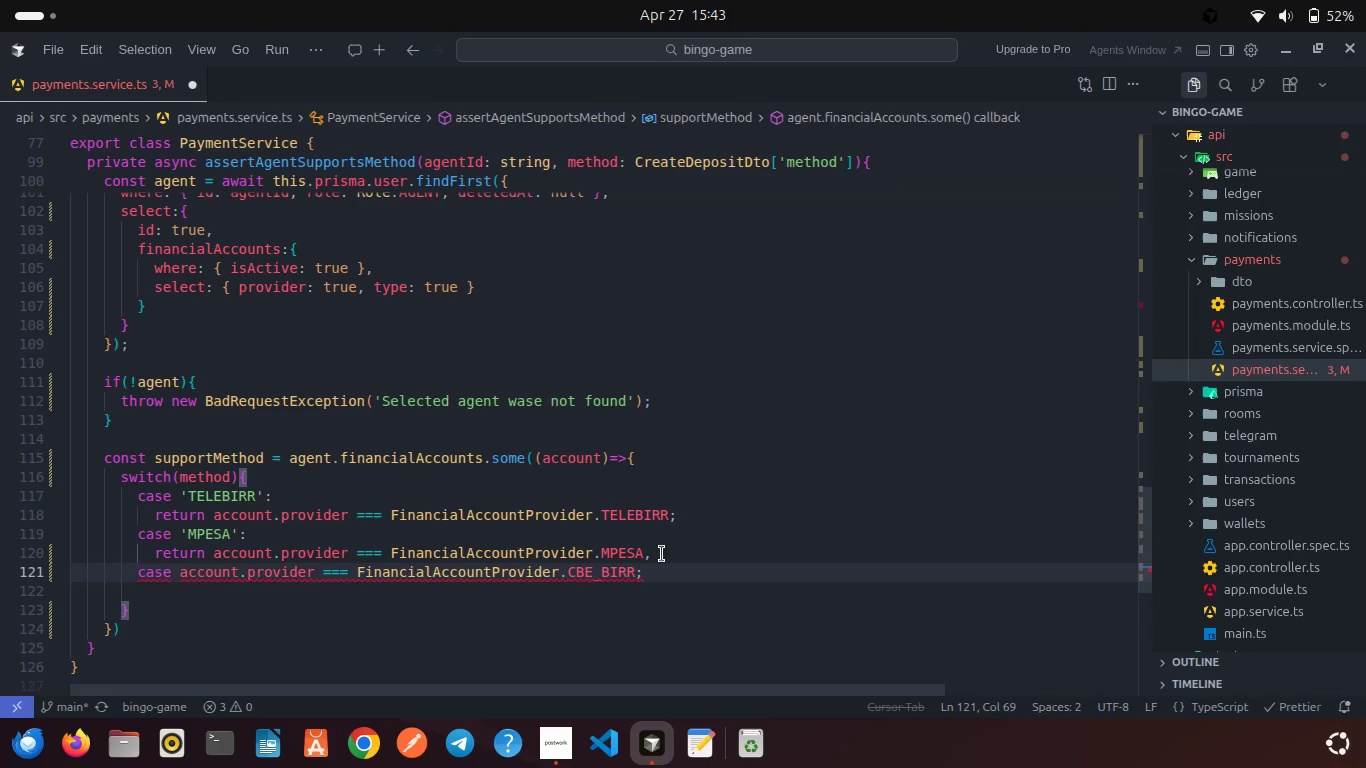 
left_click([675, 554])
 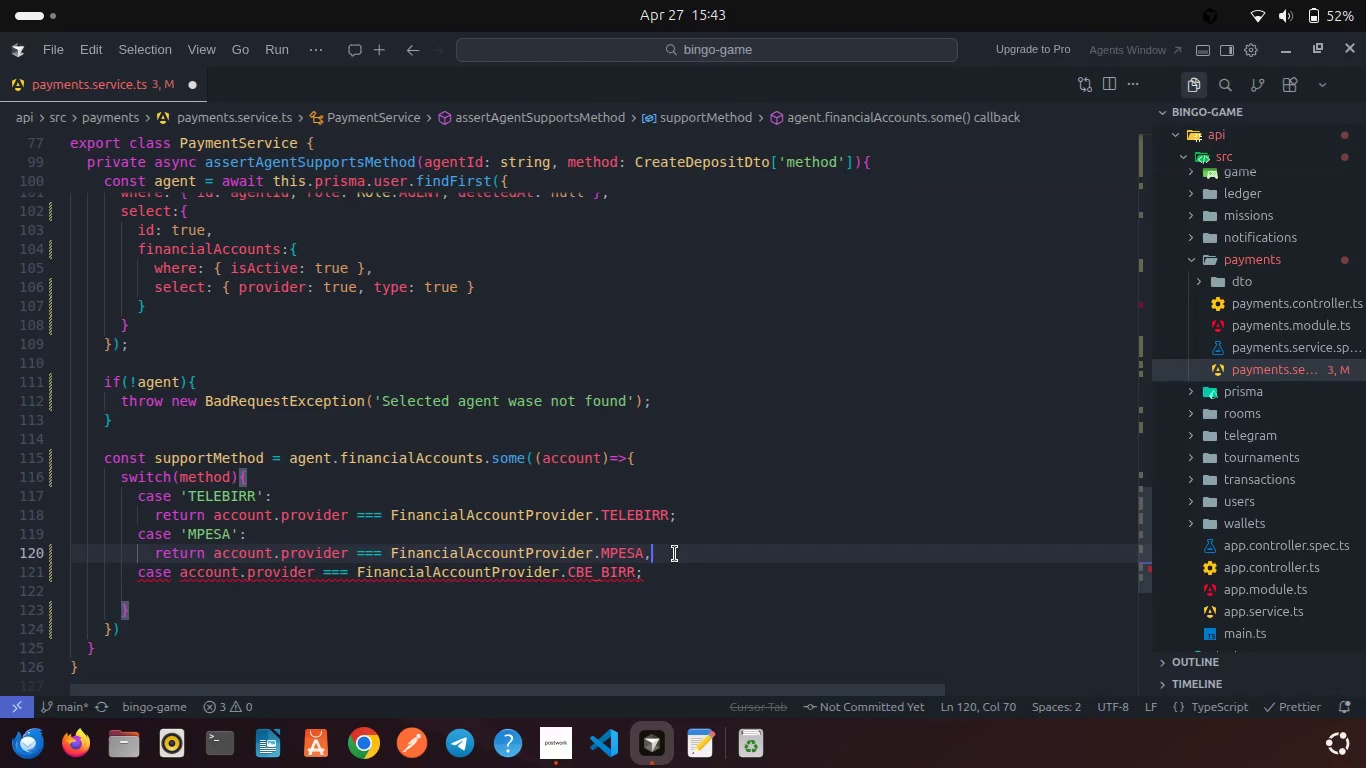 
key(Backspace)
 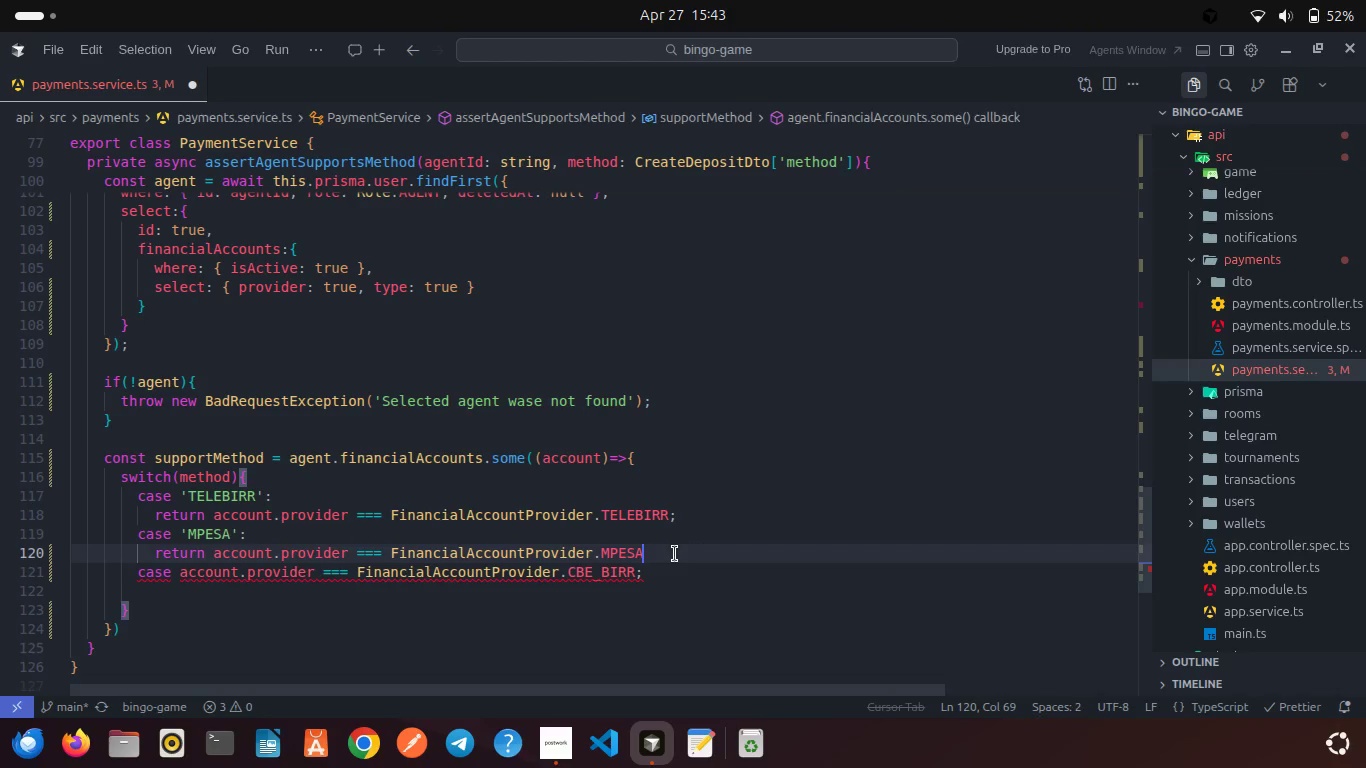 
key(Semicolon)
 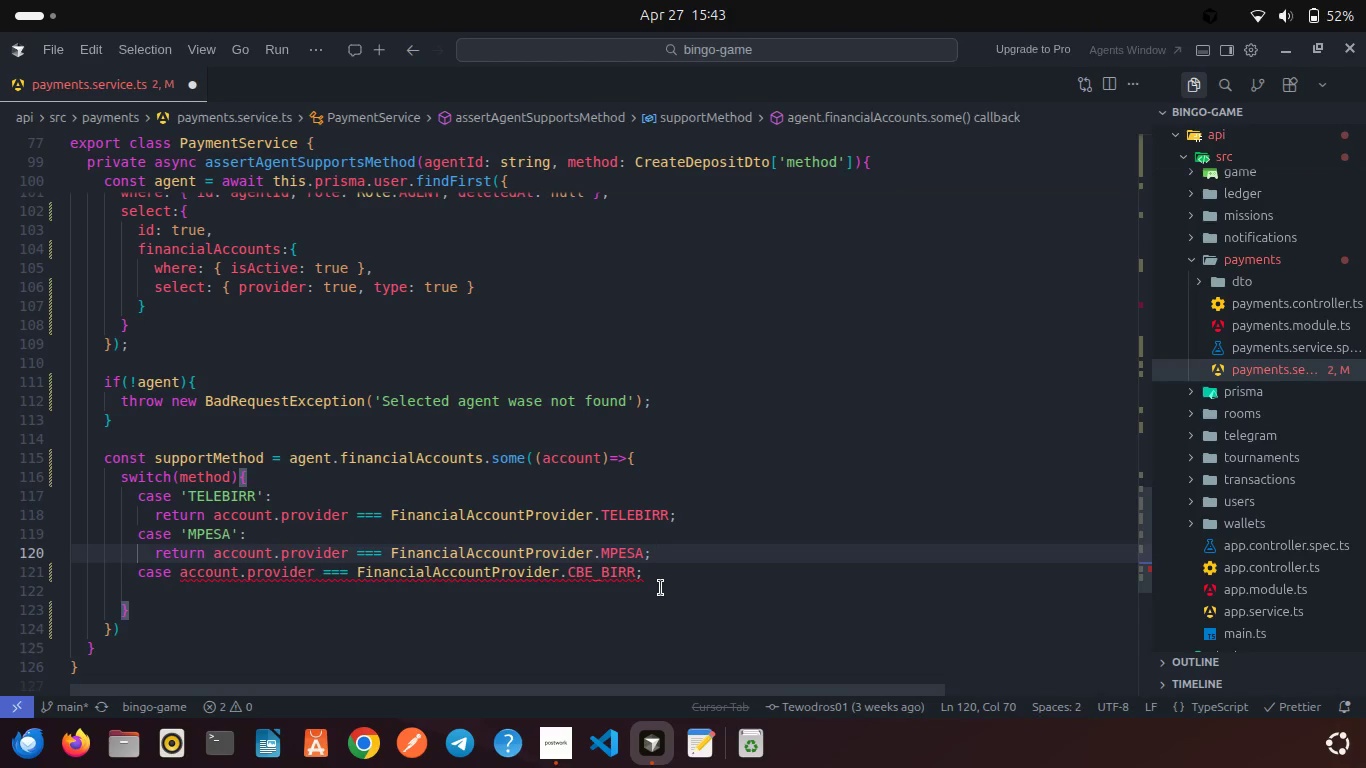 
left_click([661, 588])
 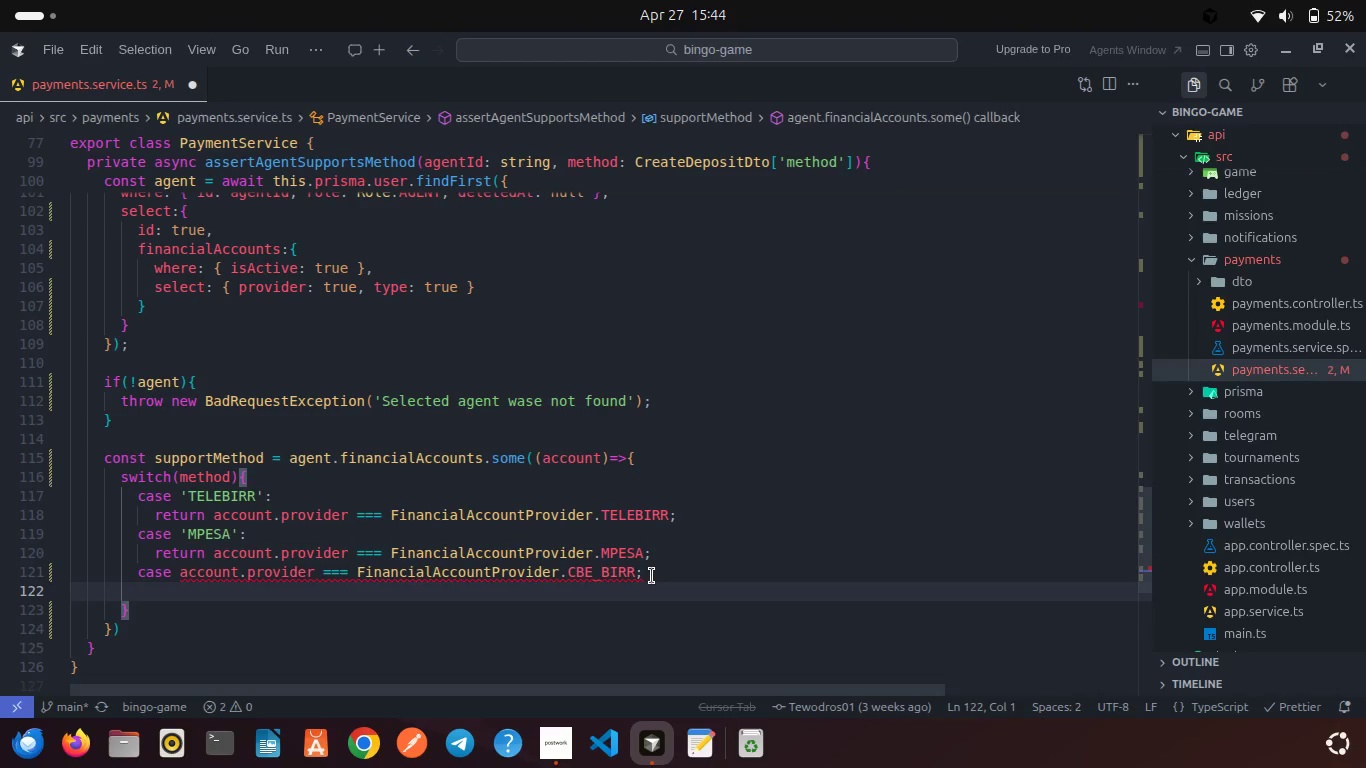 
left_click([652, 576])
 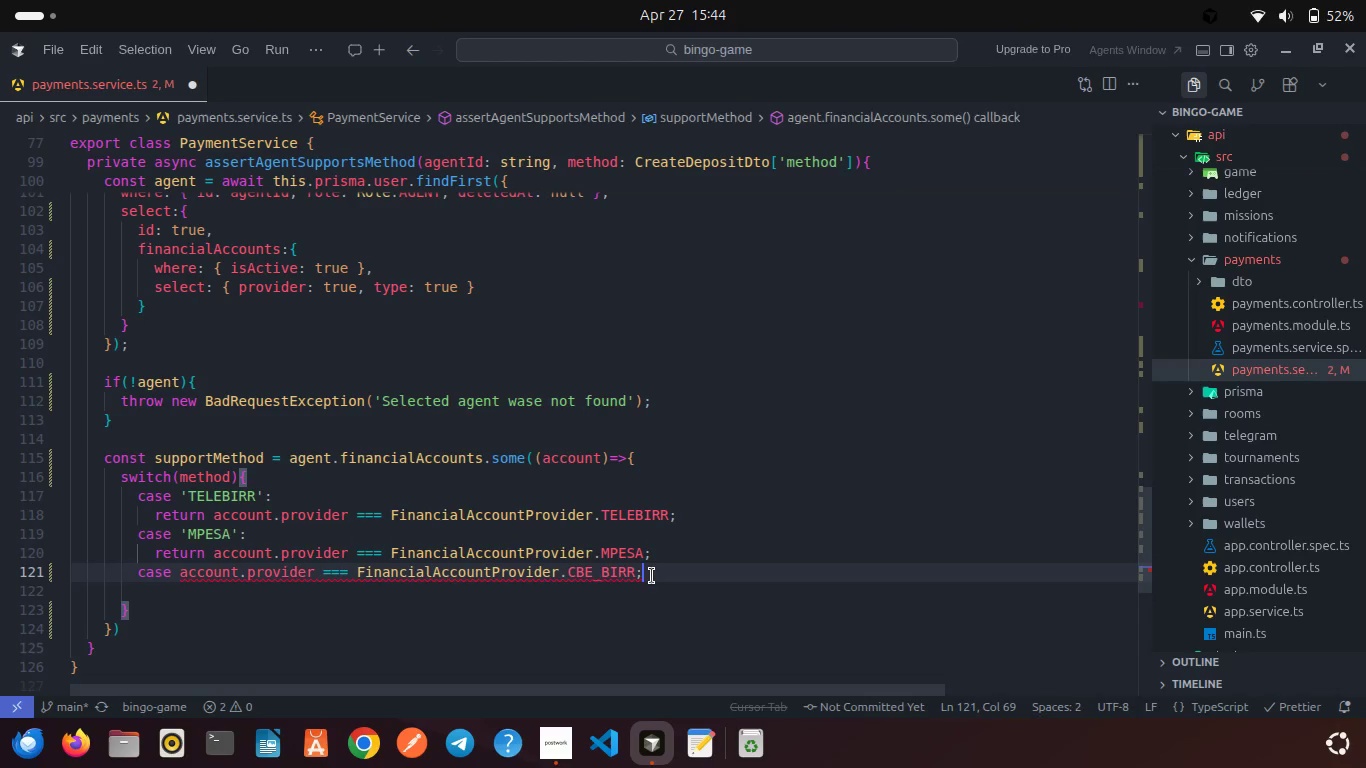 
key(Backspace)
 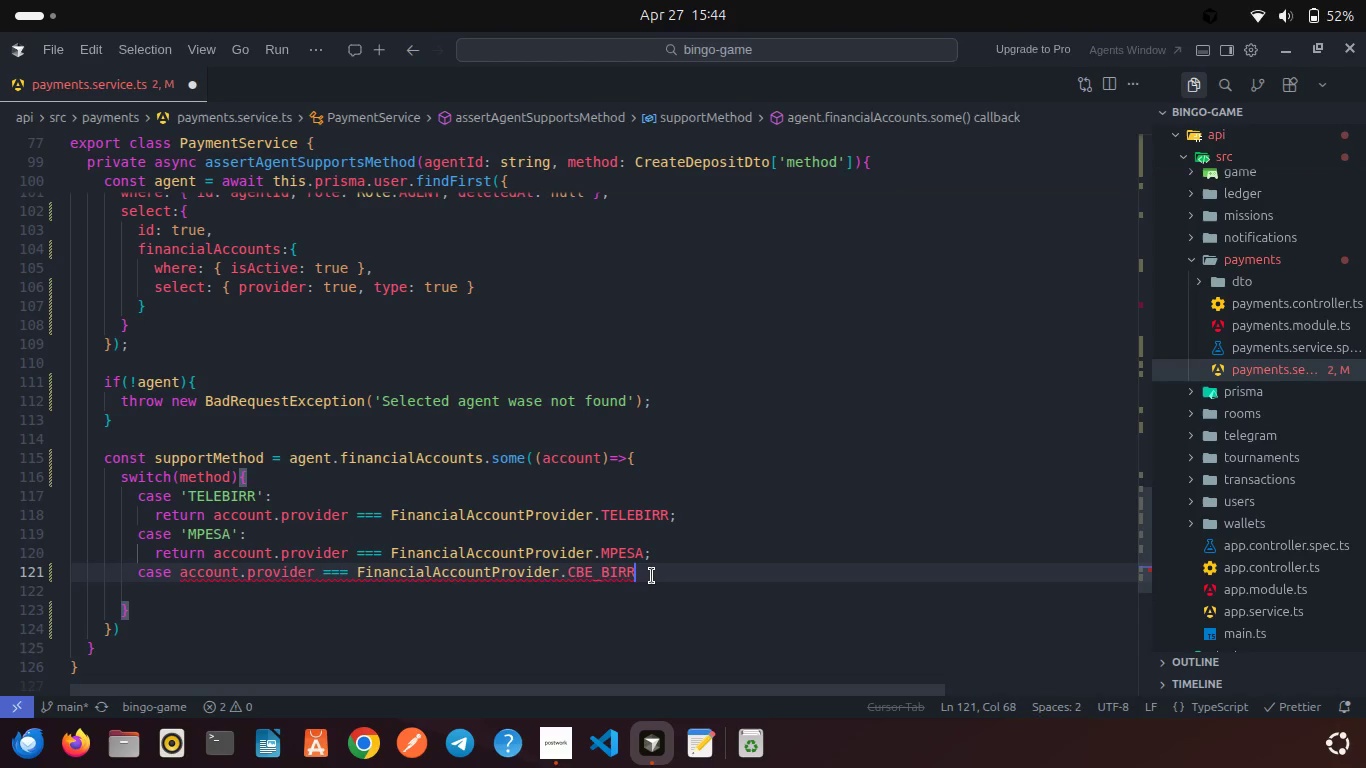 
key(Shift+Semicolon)
 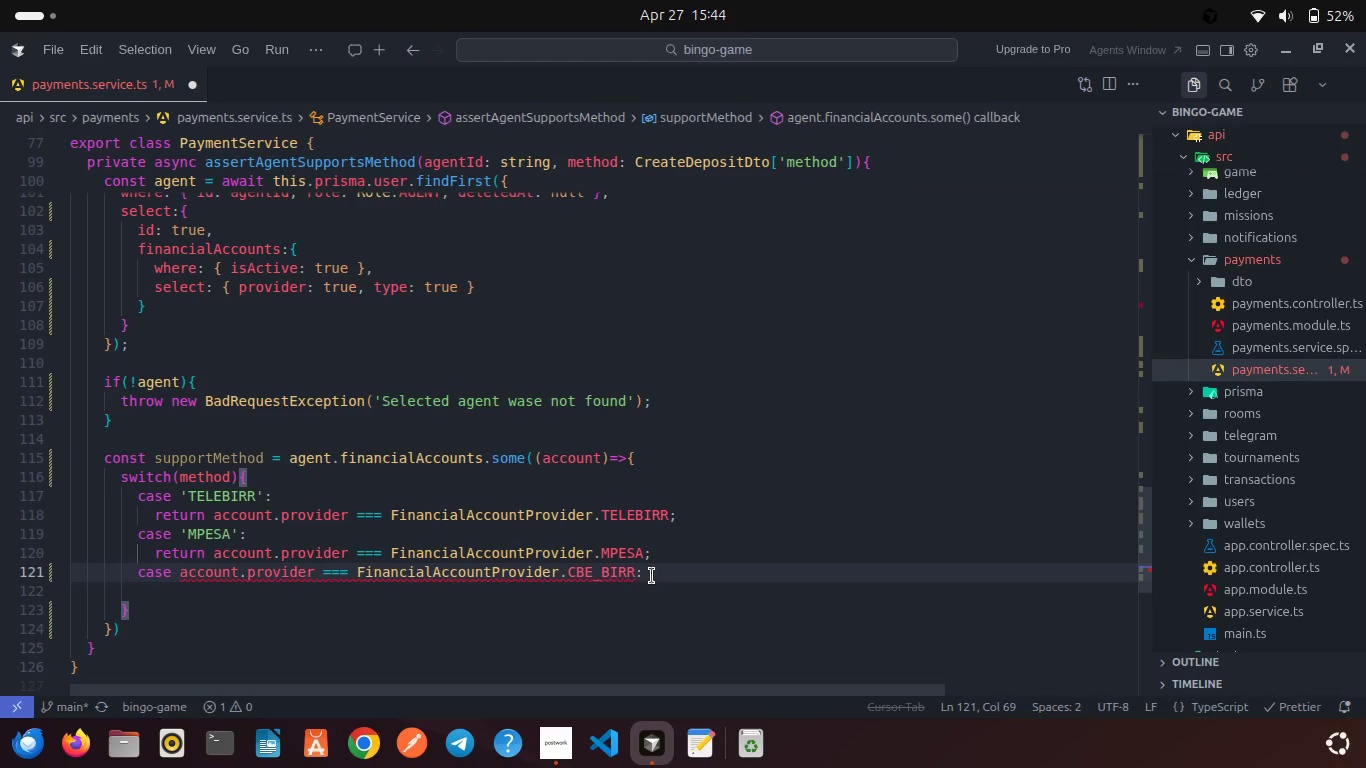 
key(Enter)
 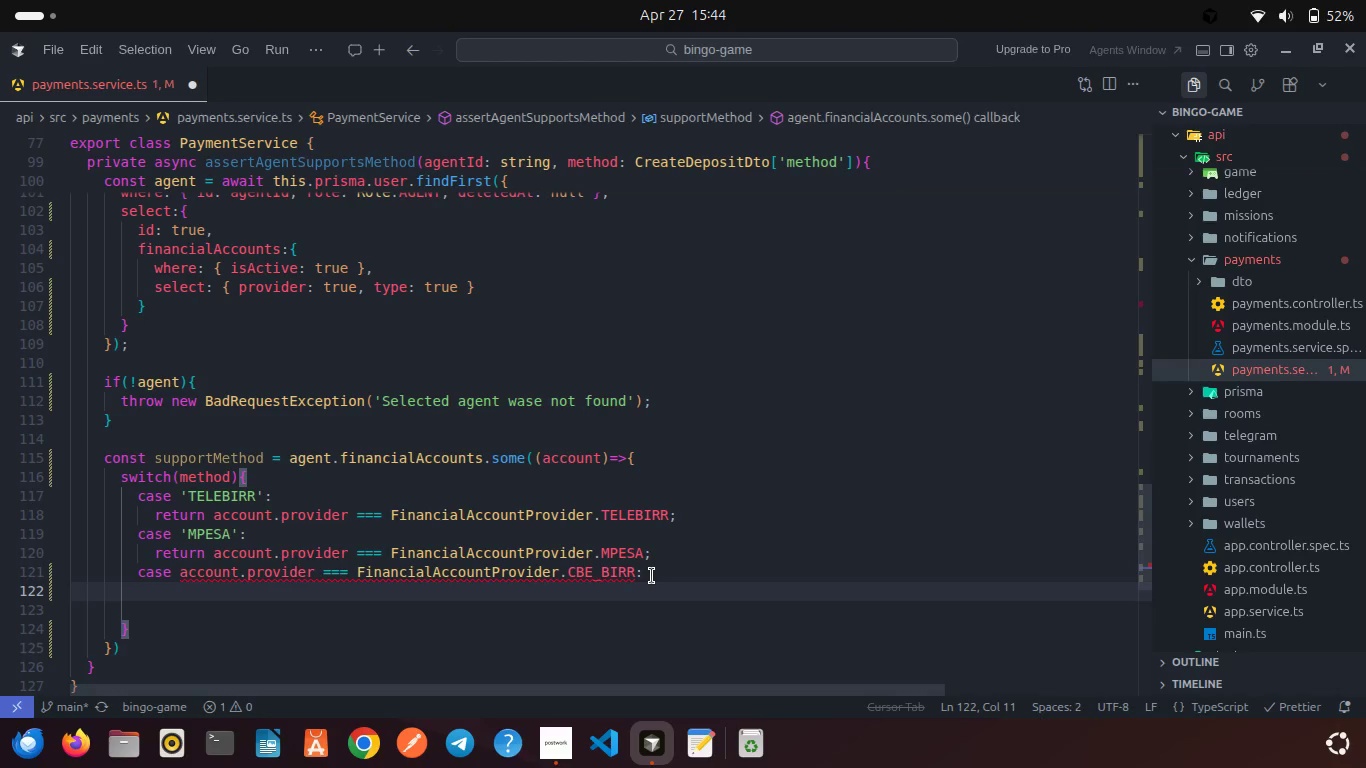 
wait(9.74)
 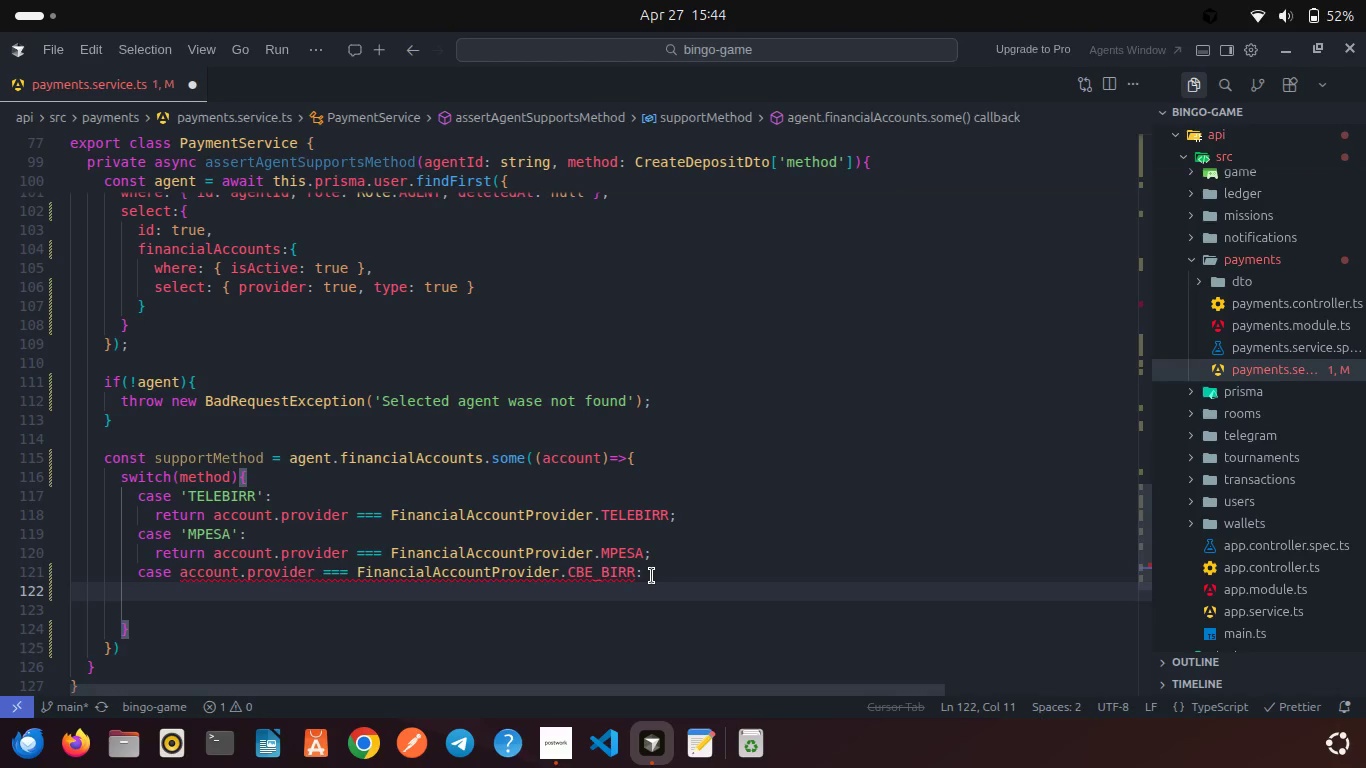 
left_click([178, 573])
 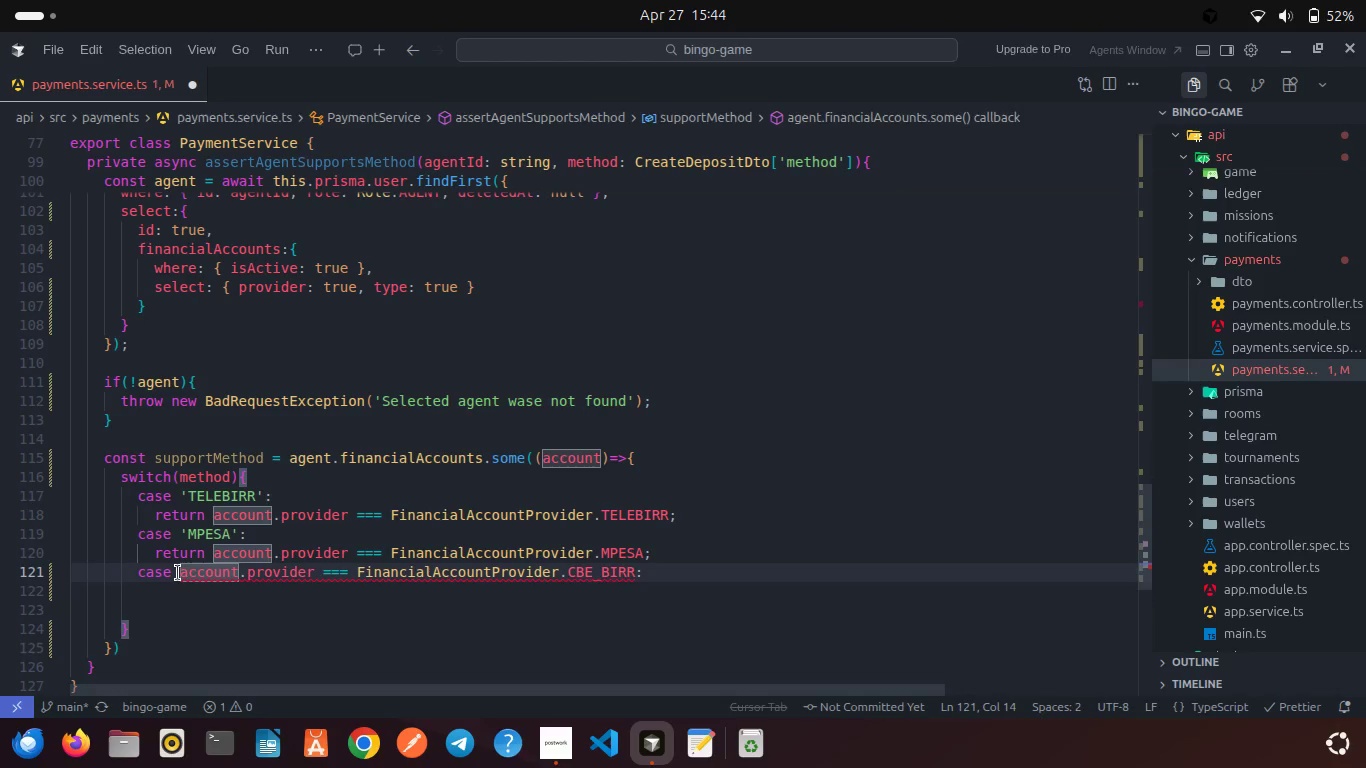 
key(Shift+ShiftRight)
 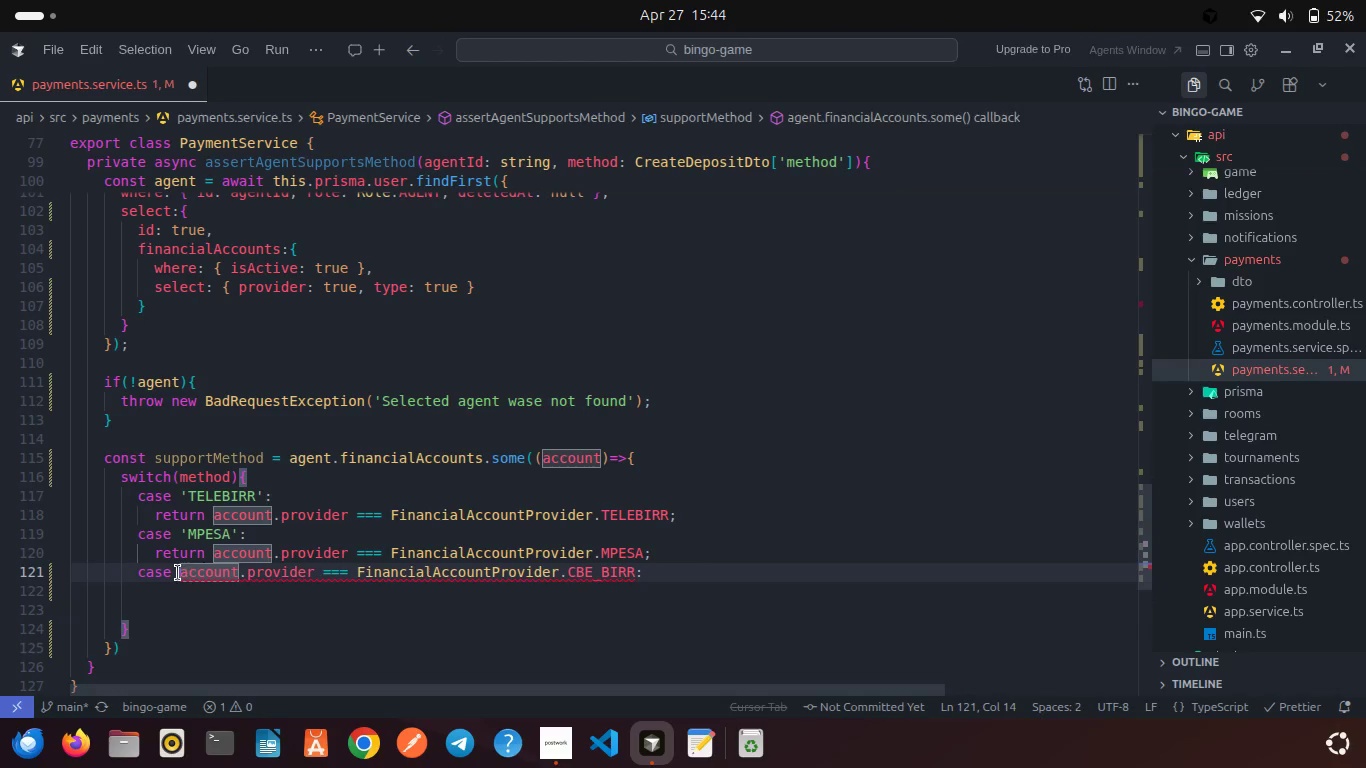 
key(Shift+Quote)
 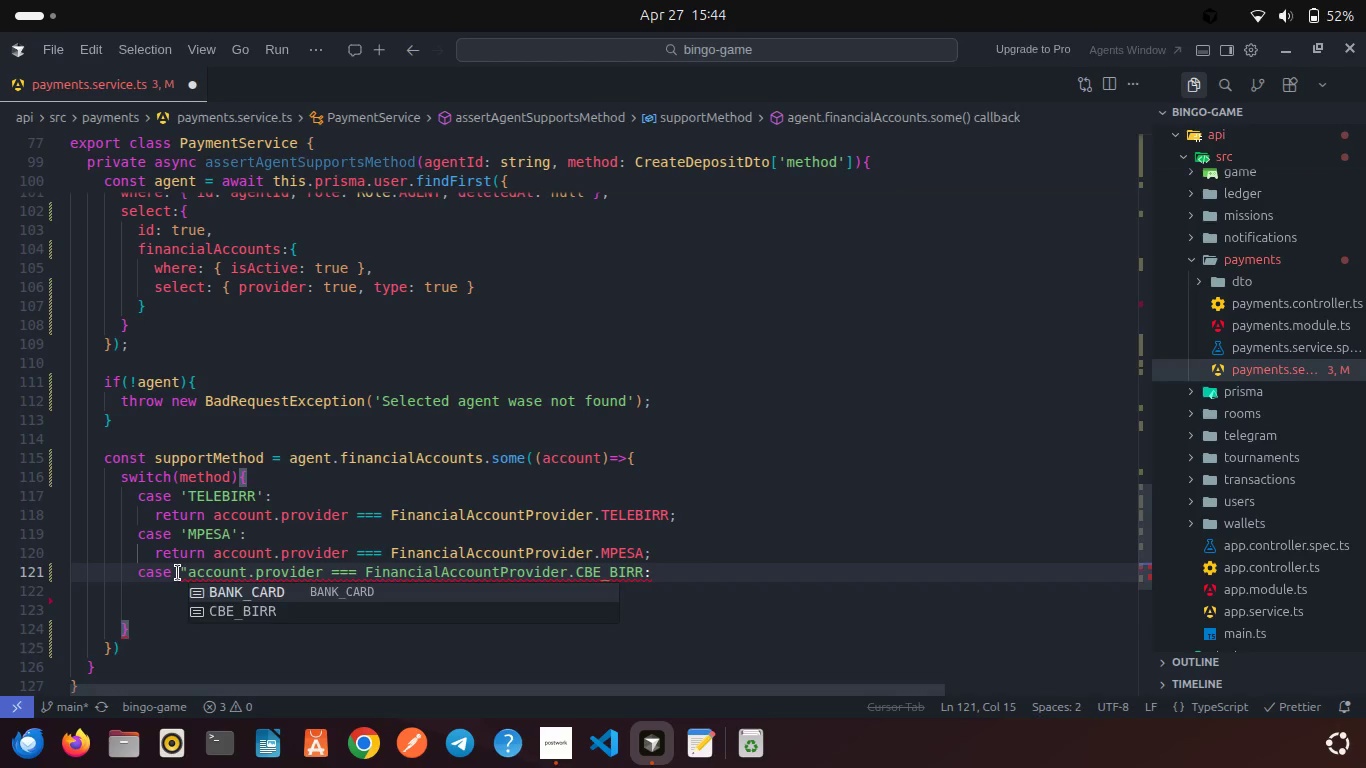 
key(Enter)
 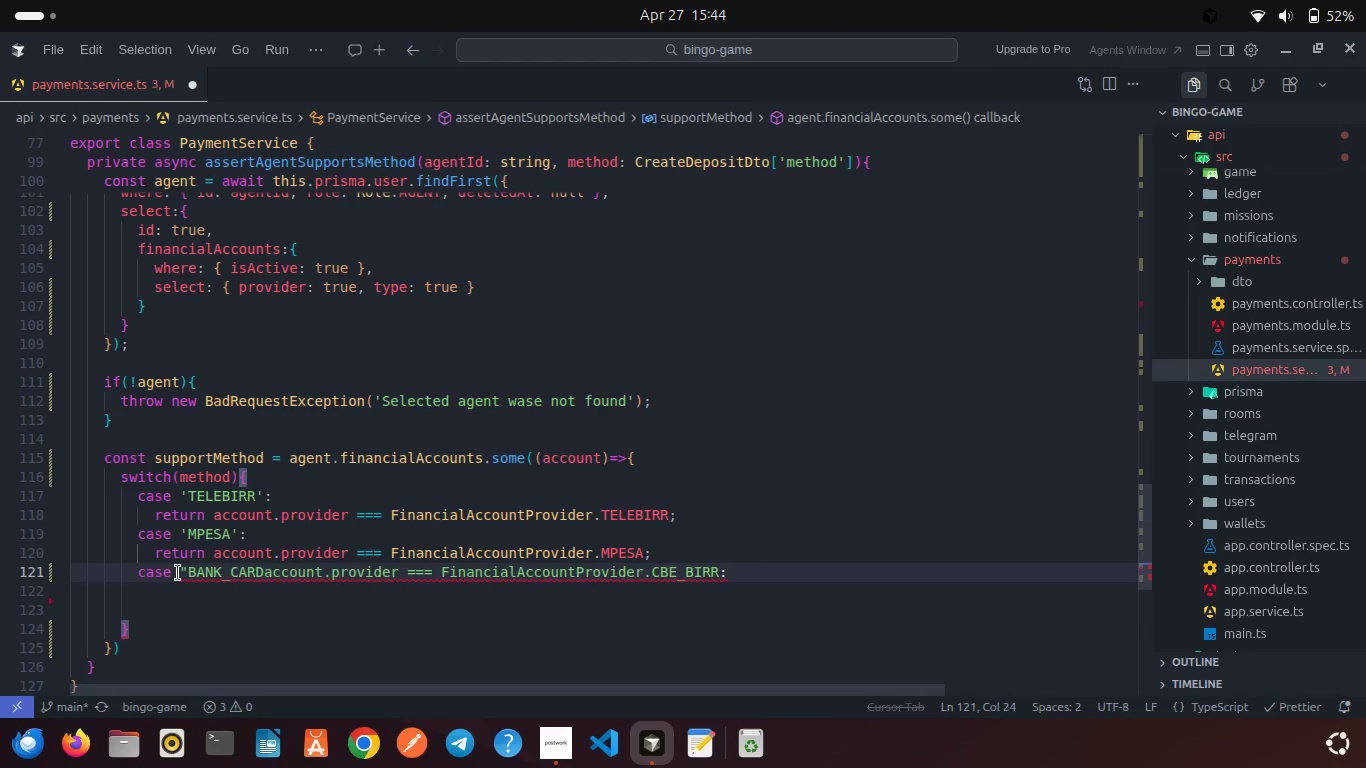 
key(Shift+Quote)
 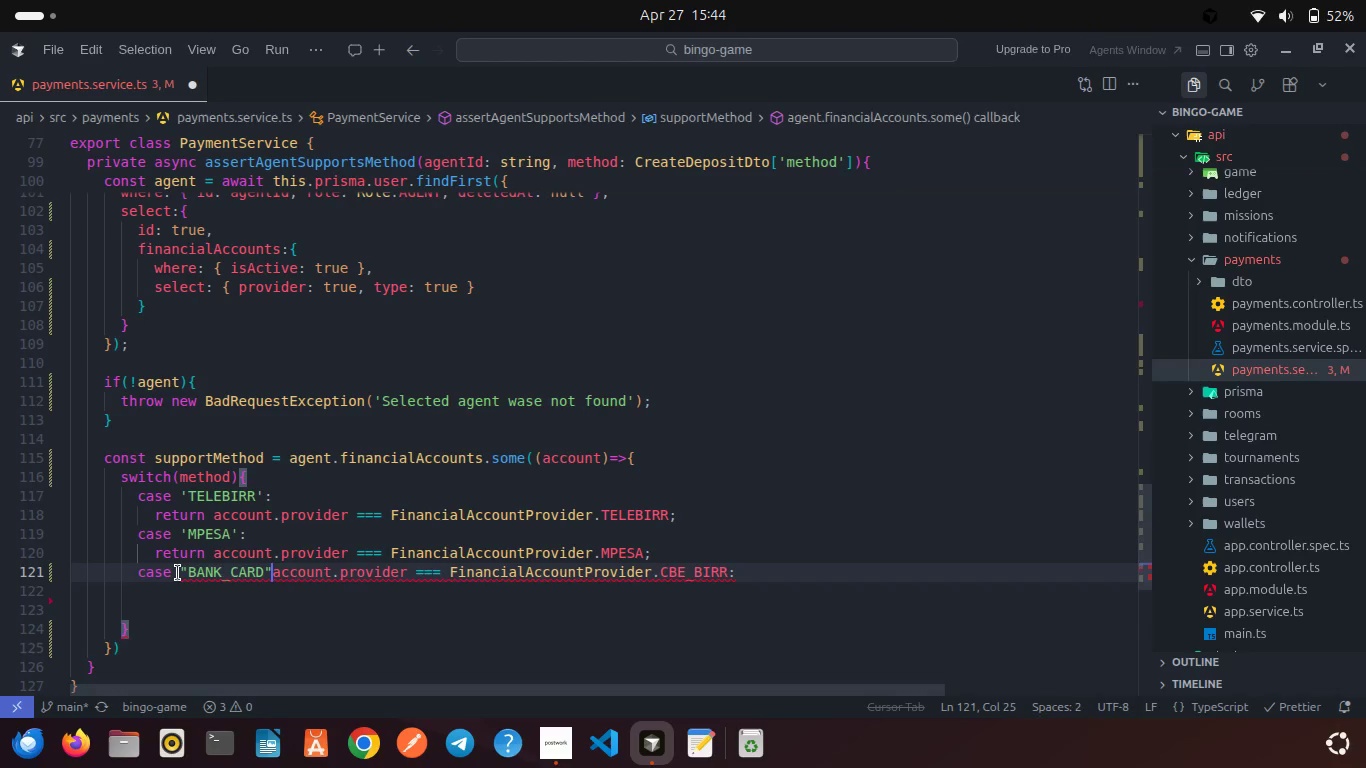 
key(Enter)
 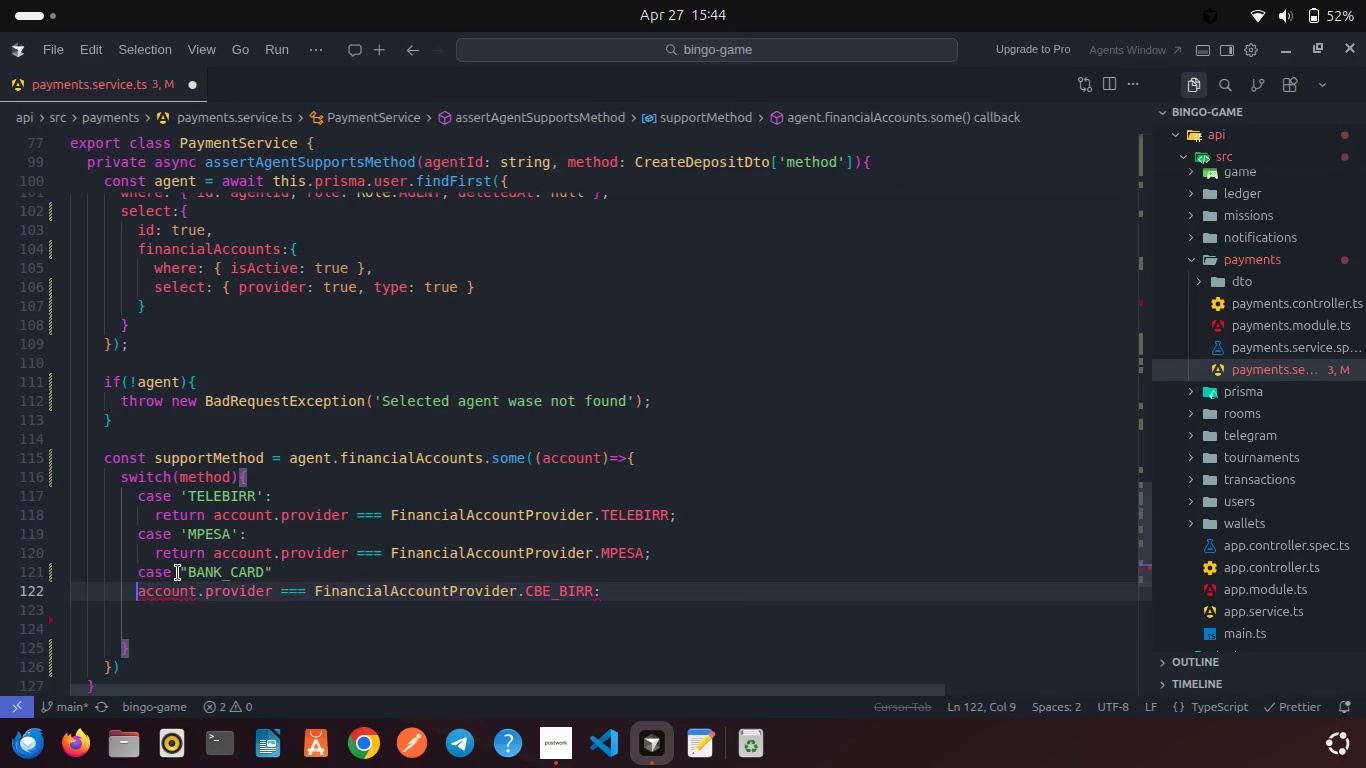 
key(Enter)
 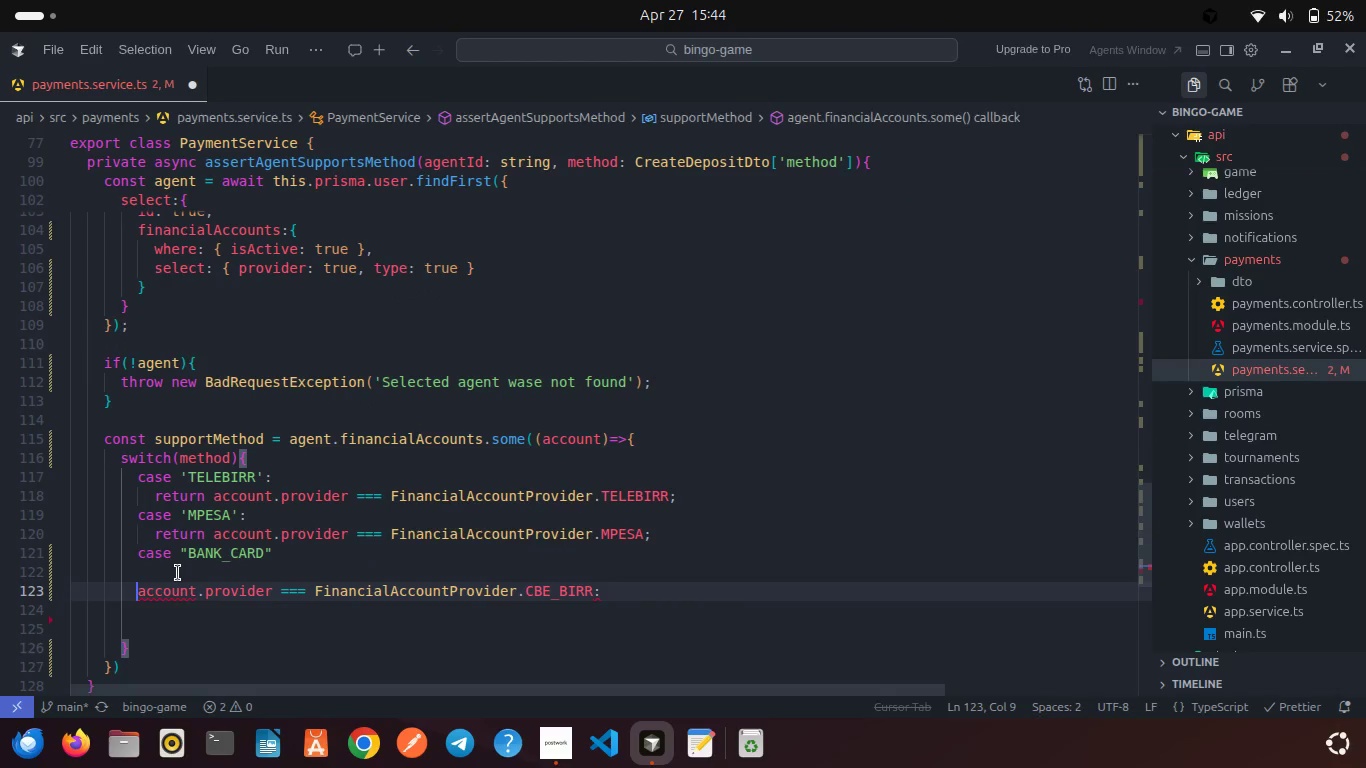 
key(Control+Z)
 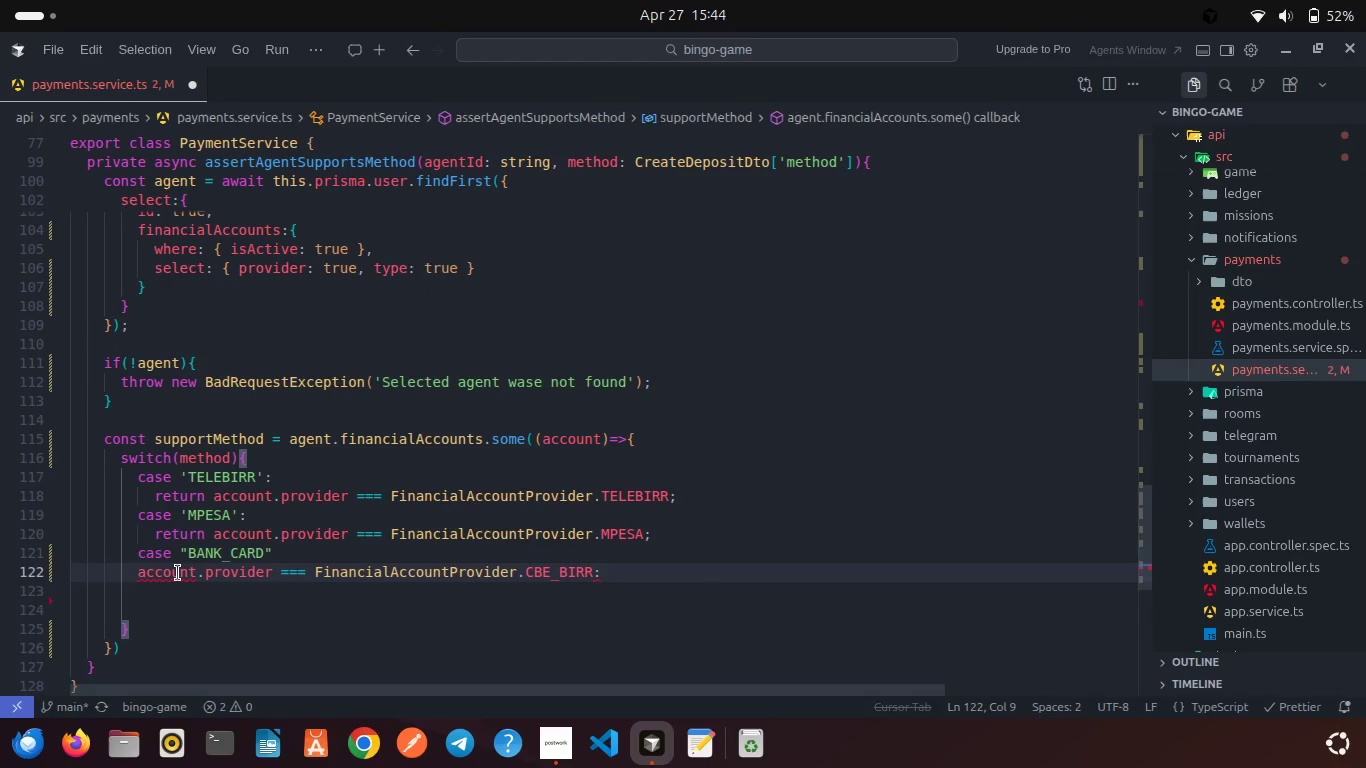 
key(Control+Z)
 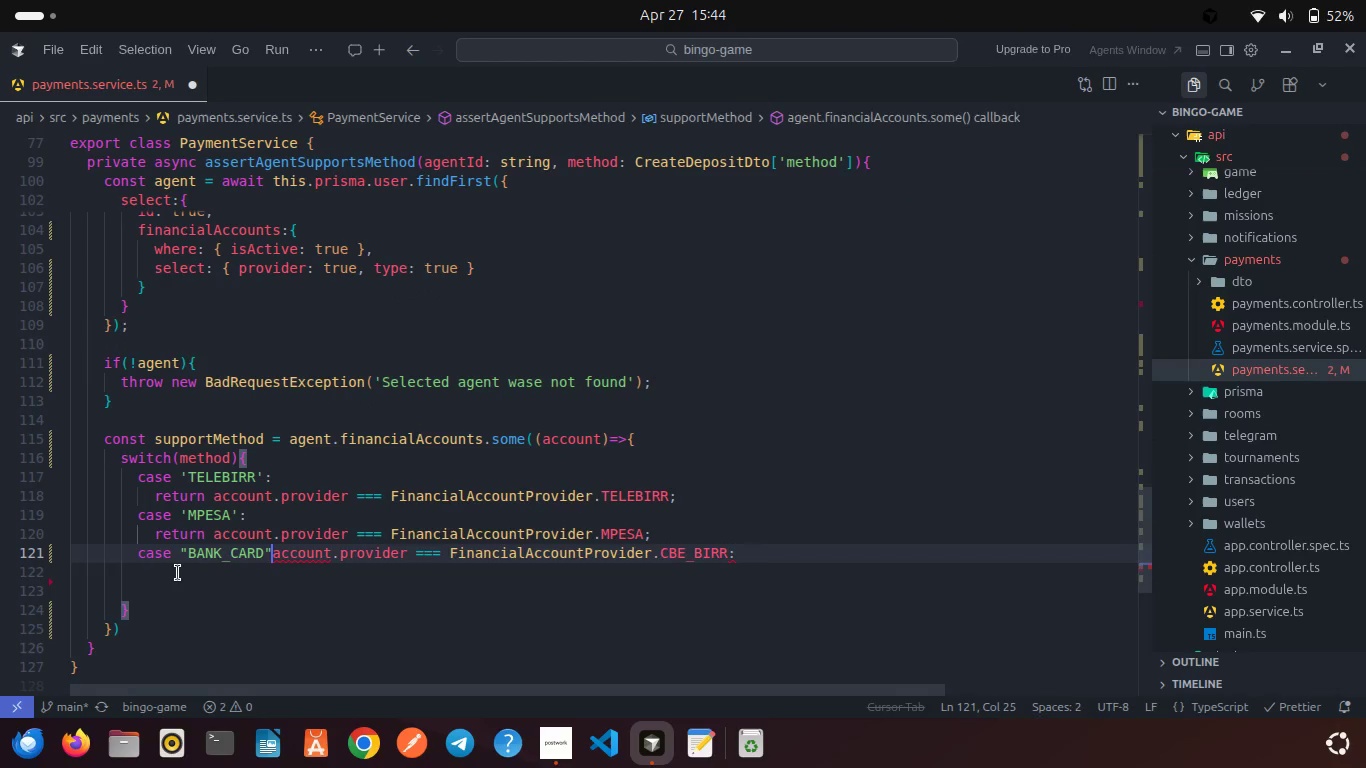 
key(Enter)
 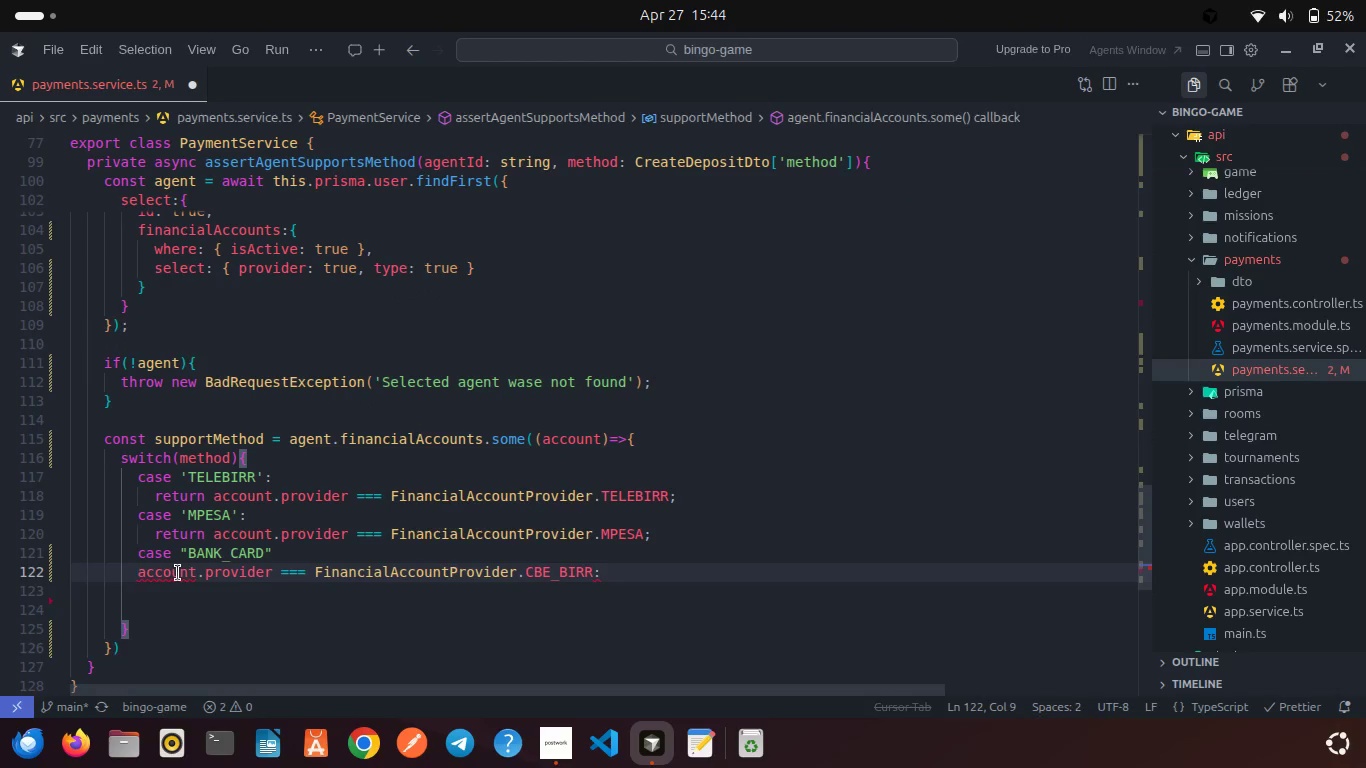 
type(  4)
key(Backspace)
type(return )
 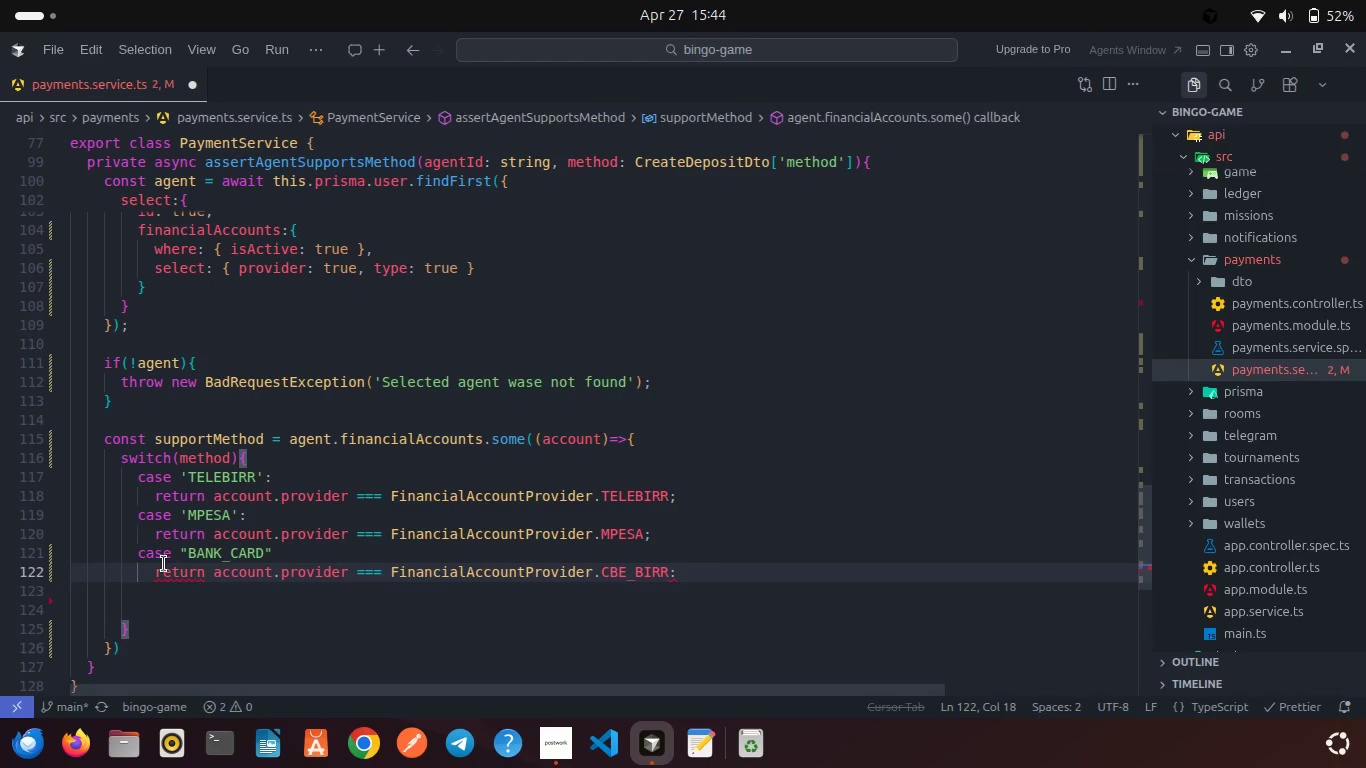 
double_click([165, 564])
 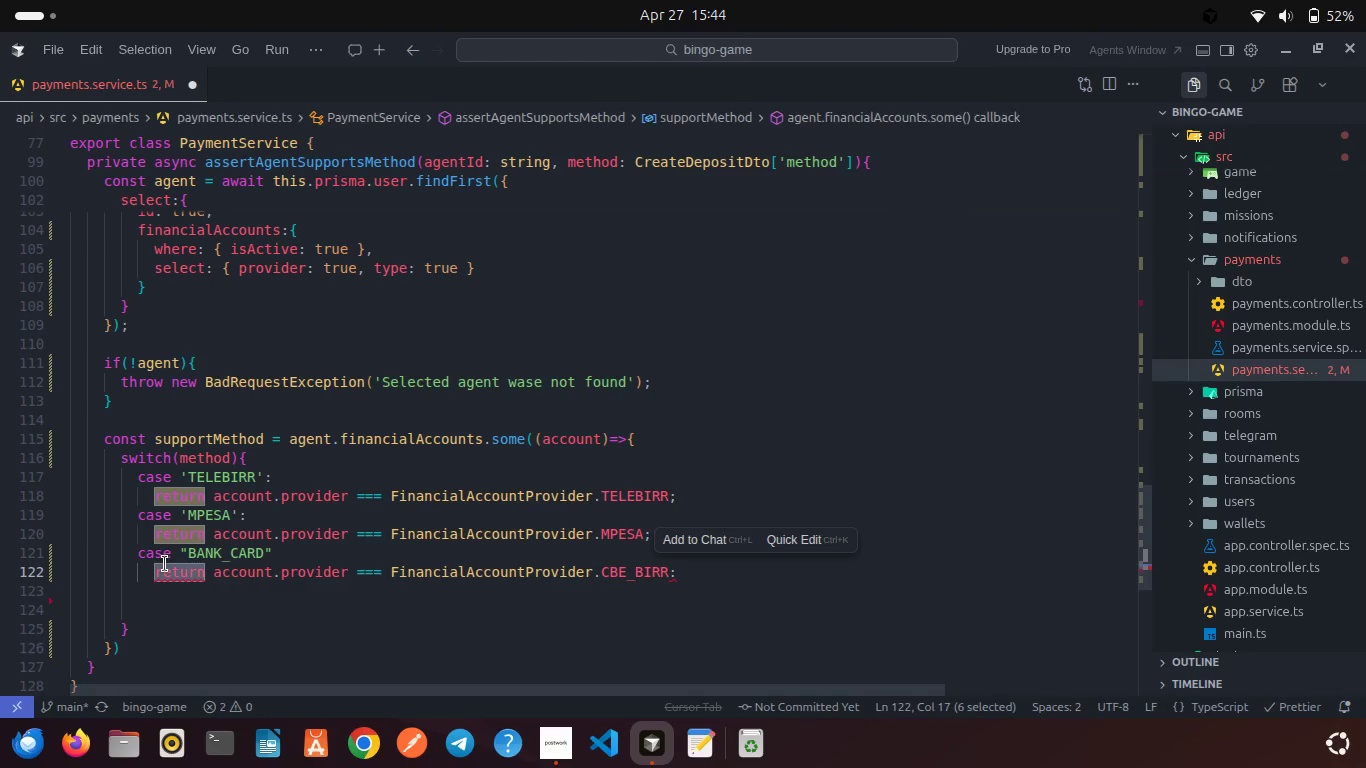 
type(return)
 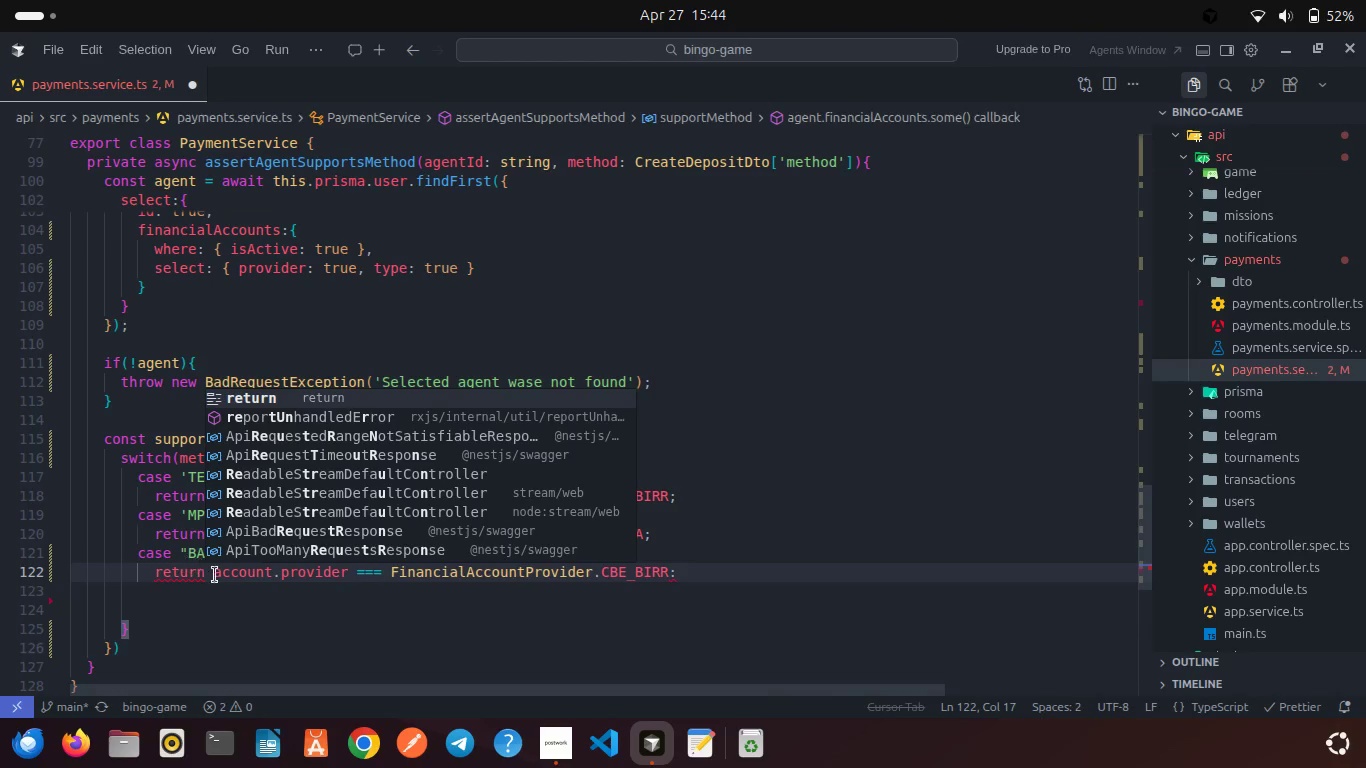 
left_click([237, 612])
 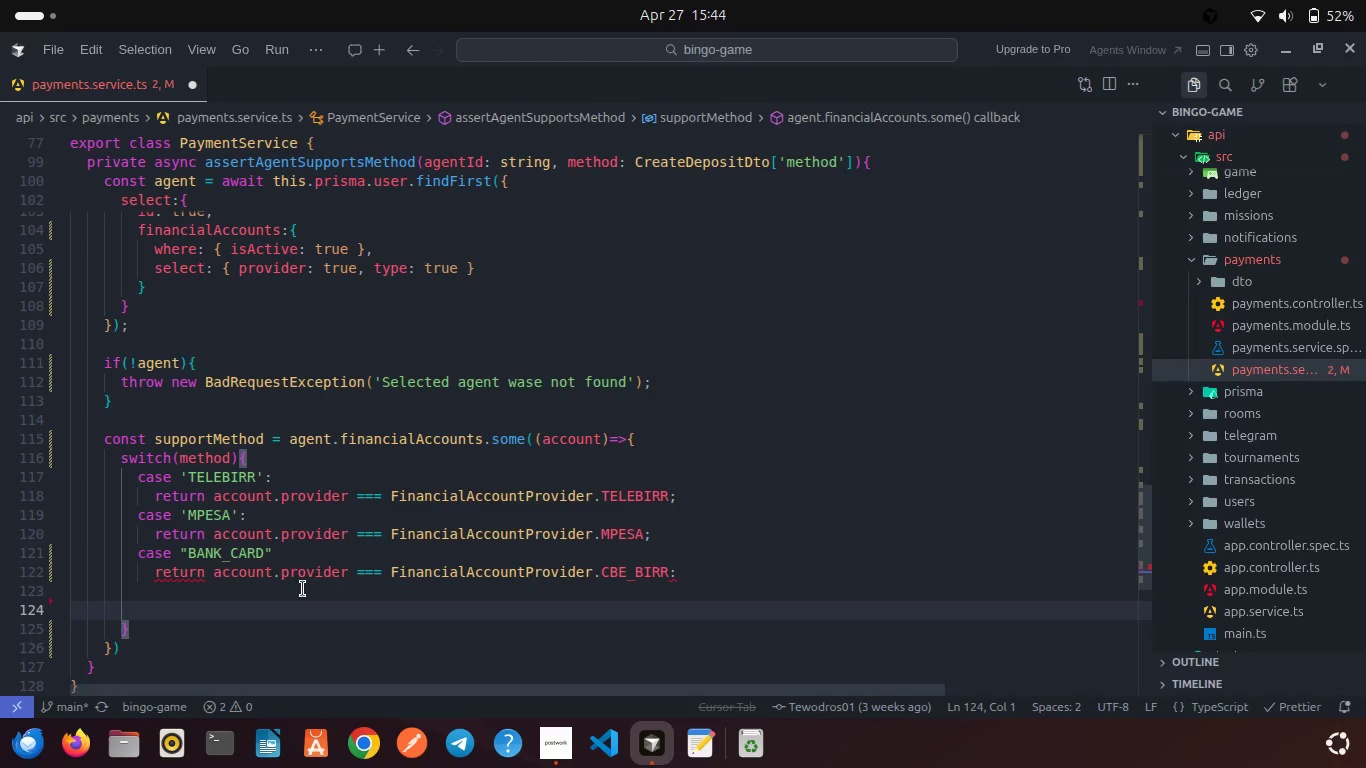 
wait(7.31)
 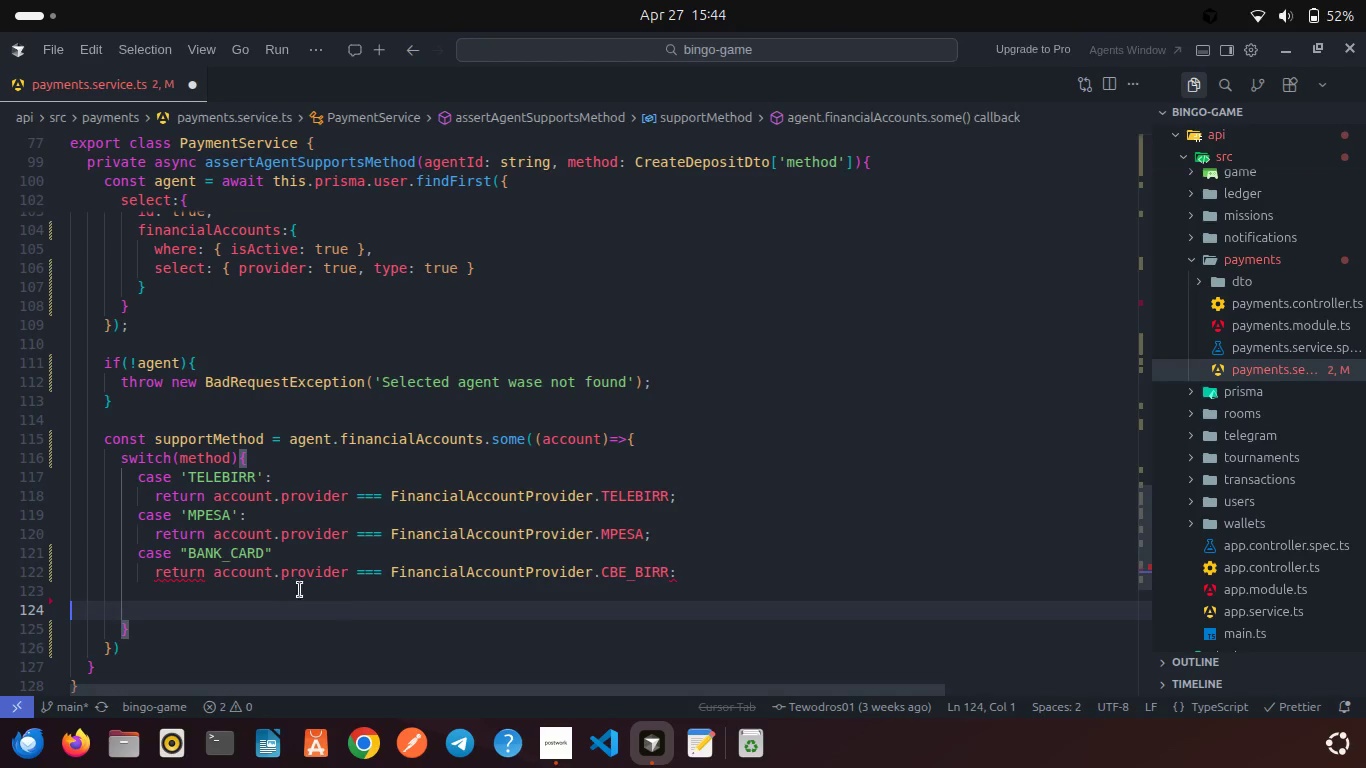 
left_click([281, 552])
 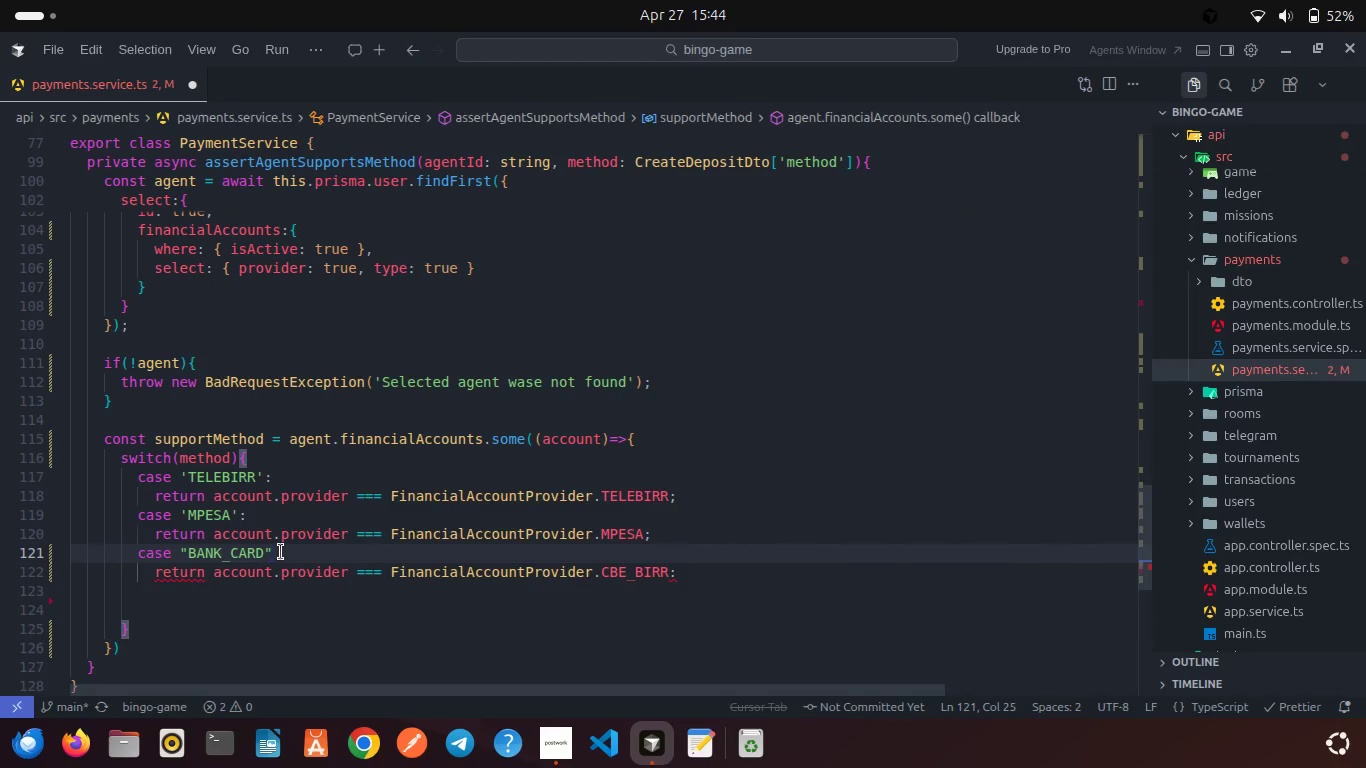 
key(Shift+Semicolon)
 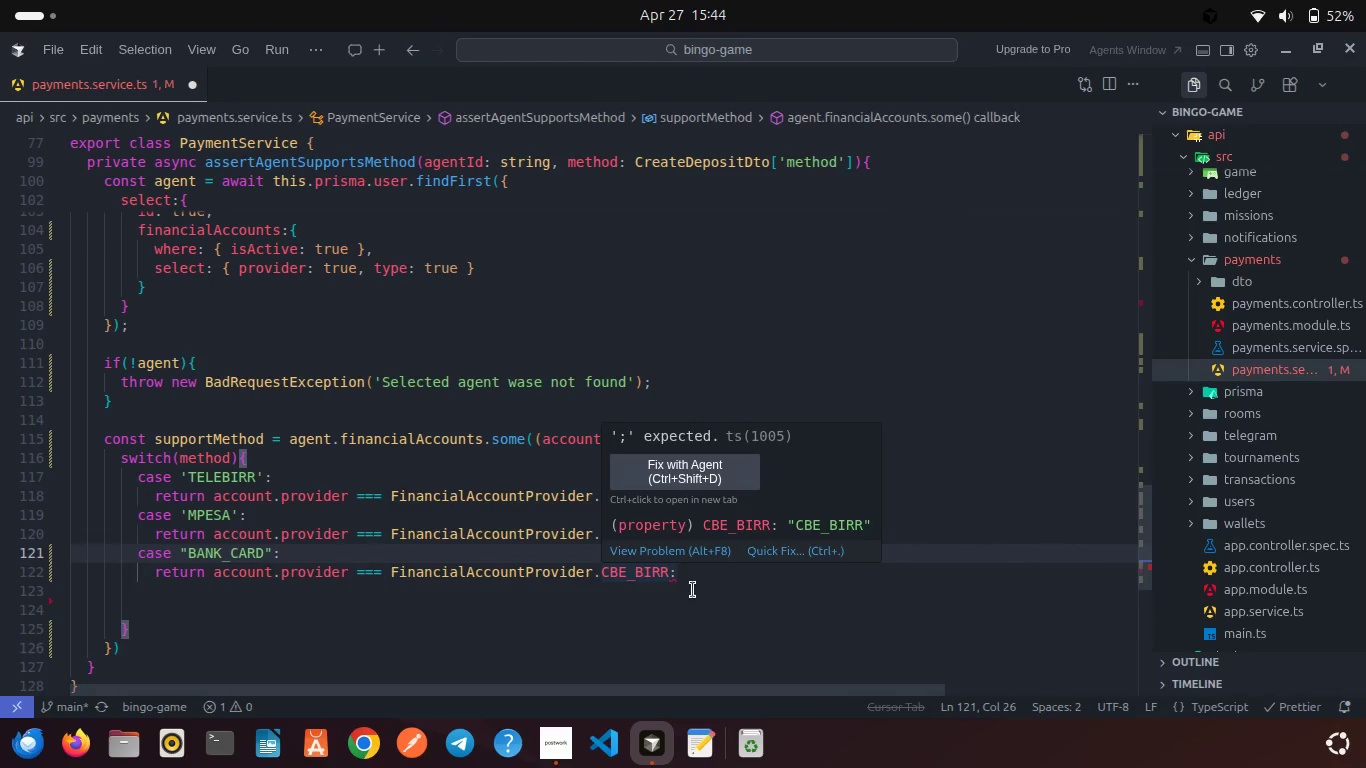 
left_click([690, 562])
 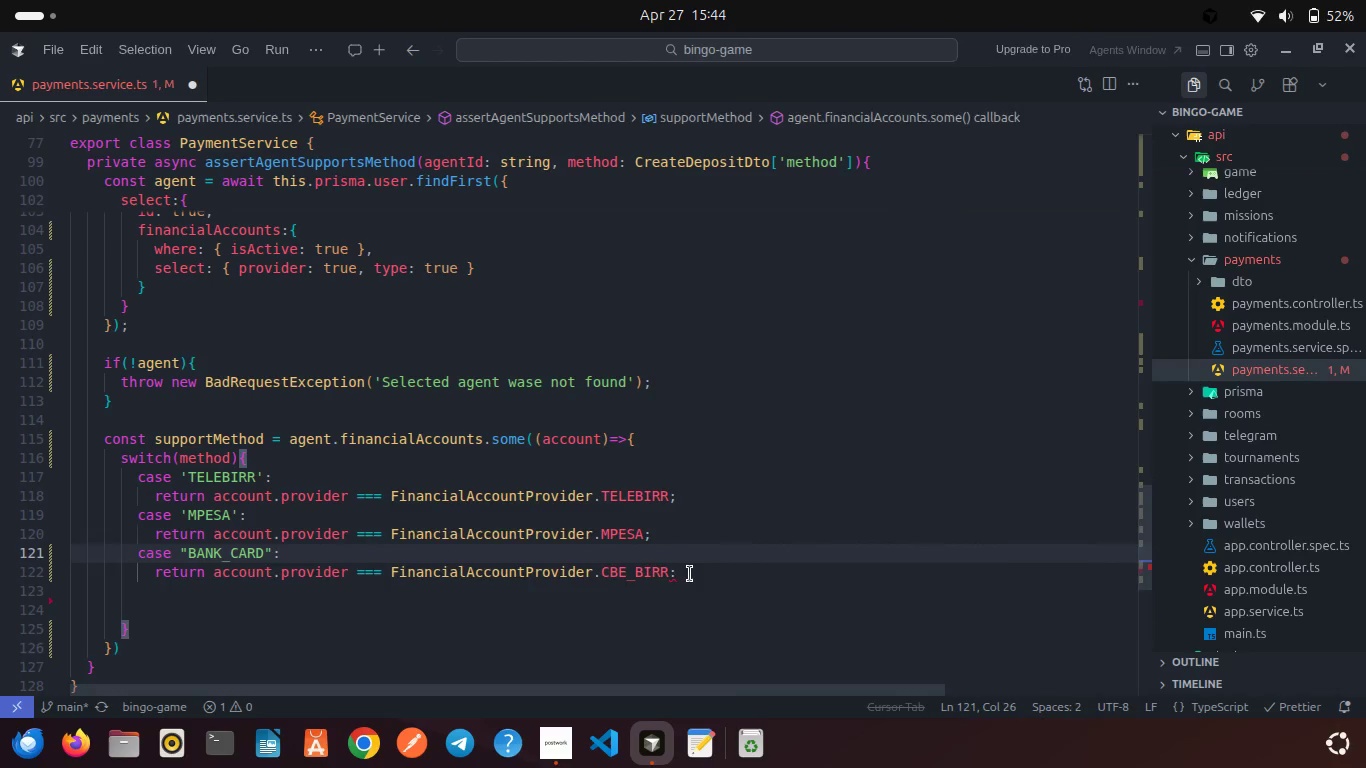 
left_click([690, 574])
 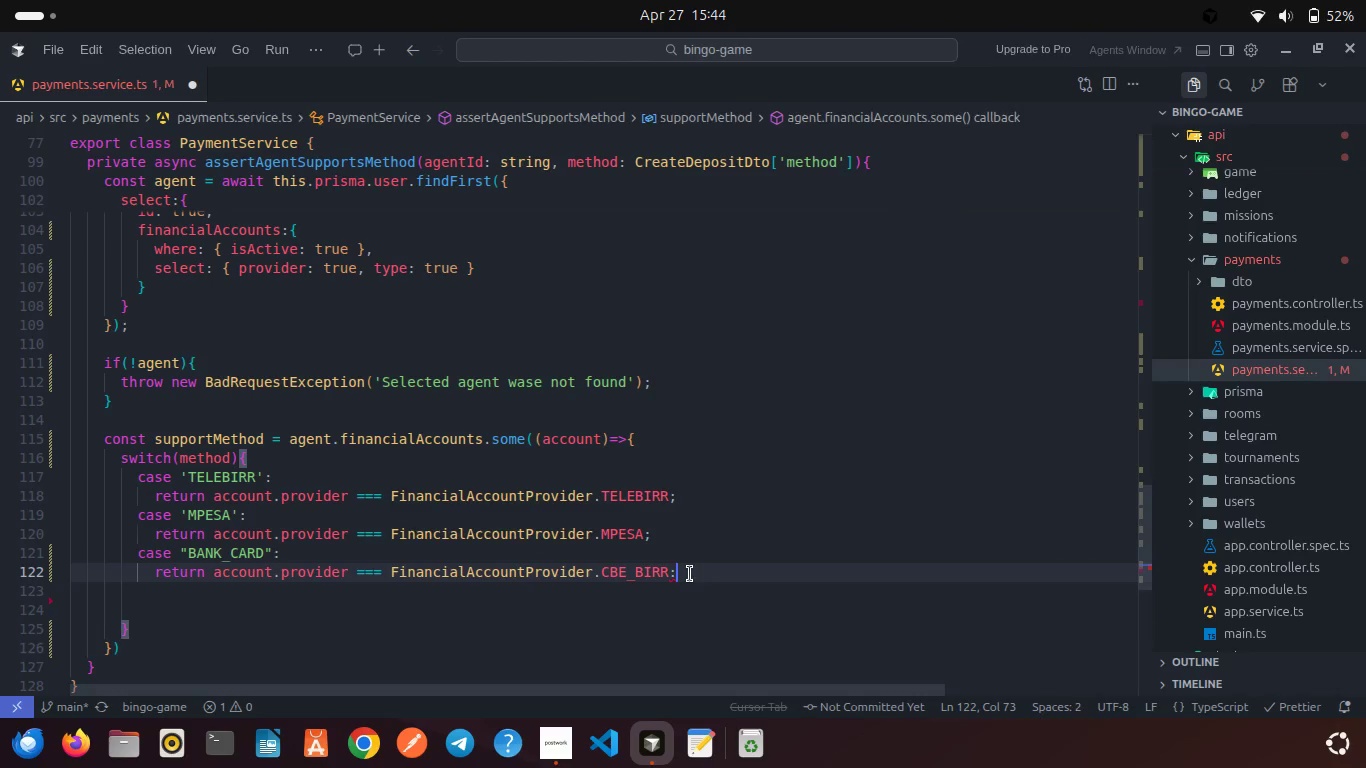 
key(Backspace)
 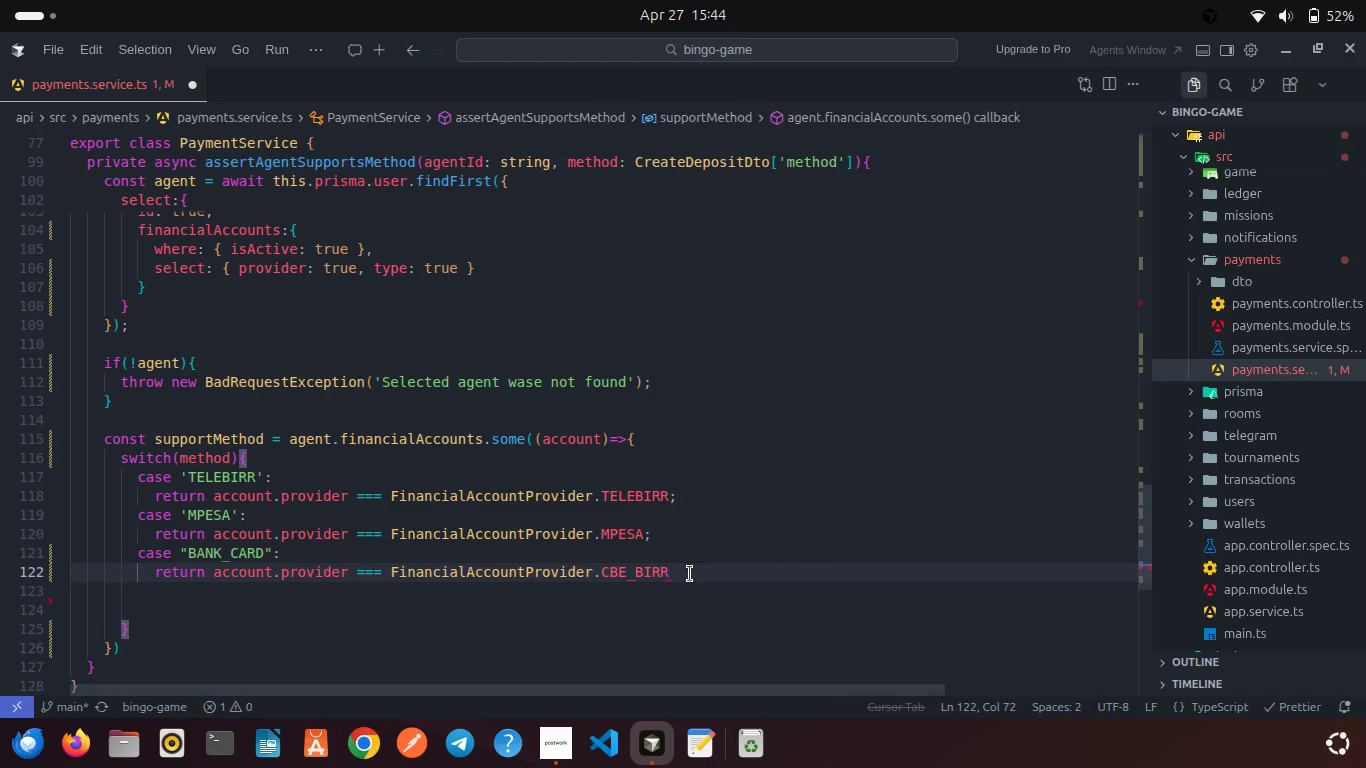 
key(Semicolon)
 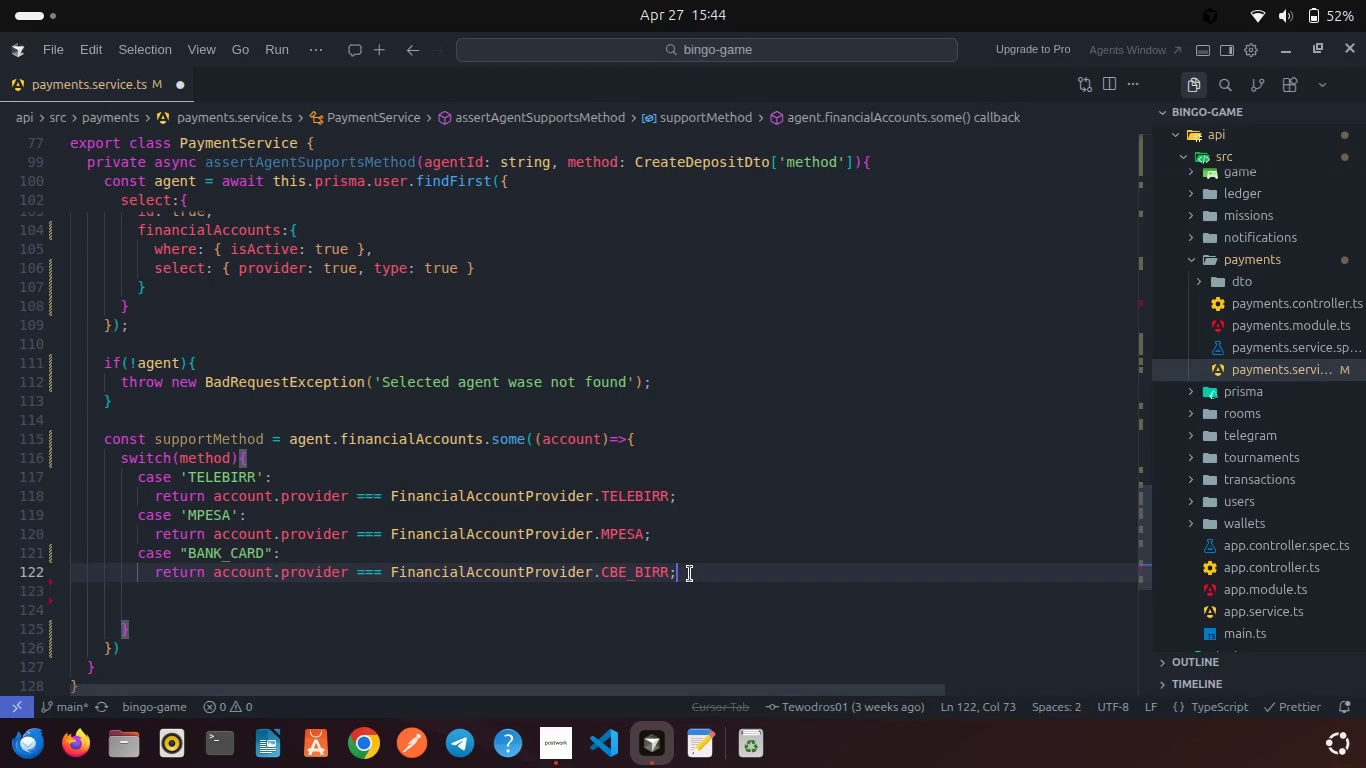 
key(Enter)
 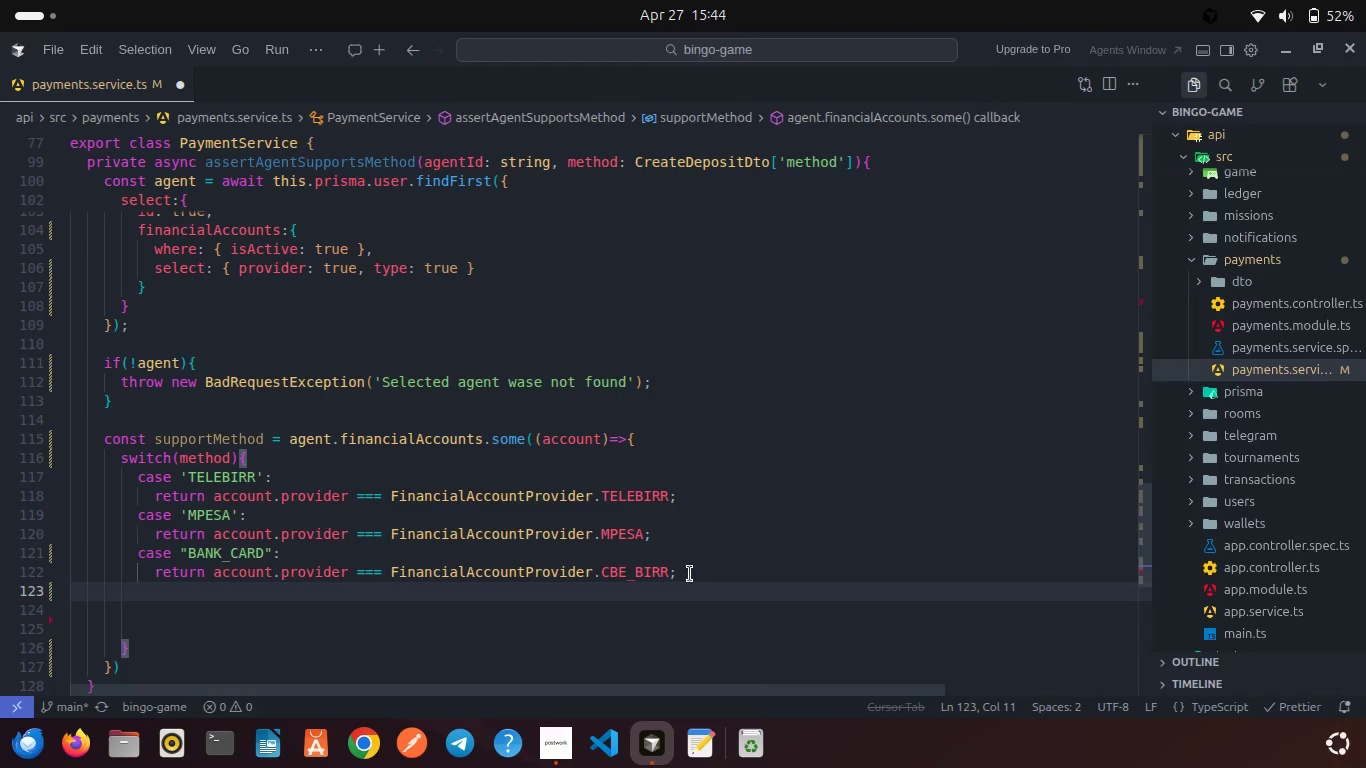 
key(Backspace)
 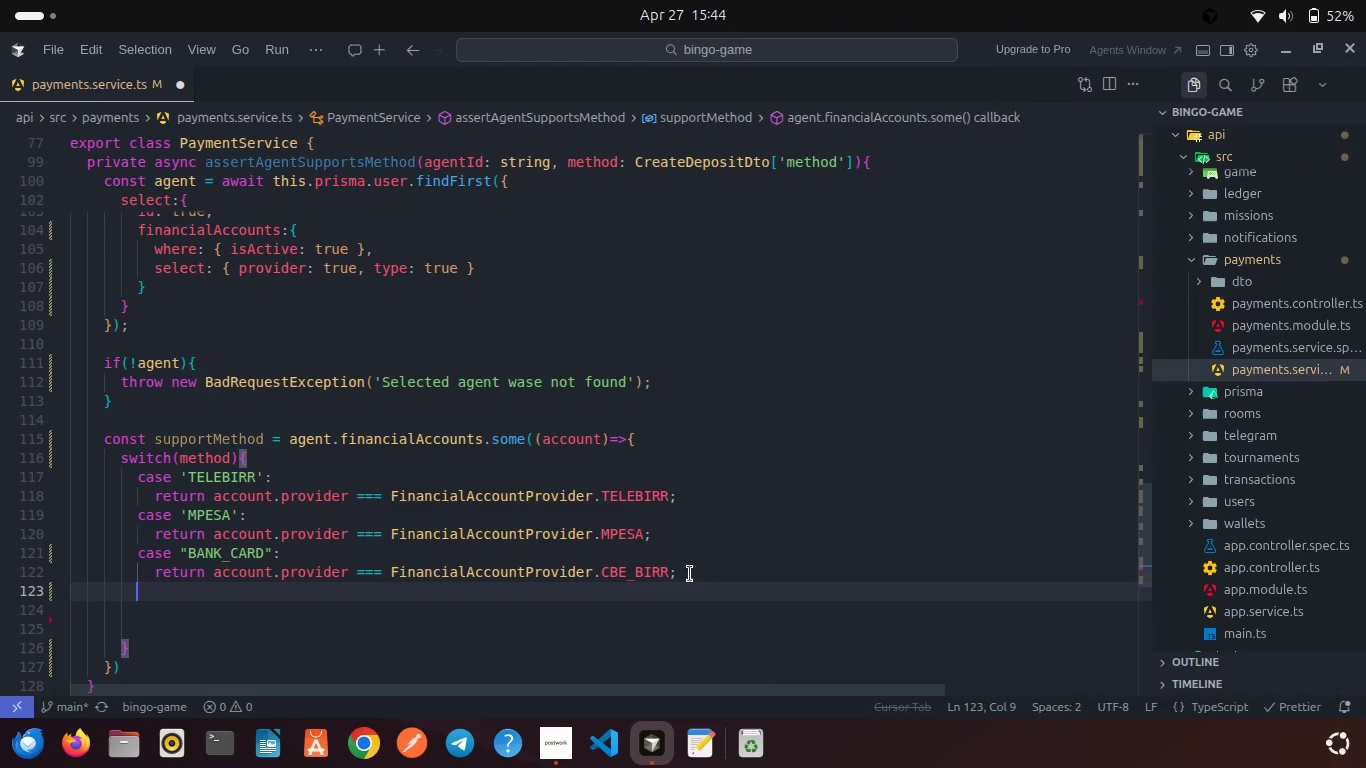 
wait(5.29)
 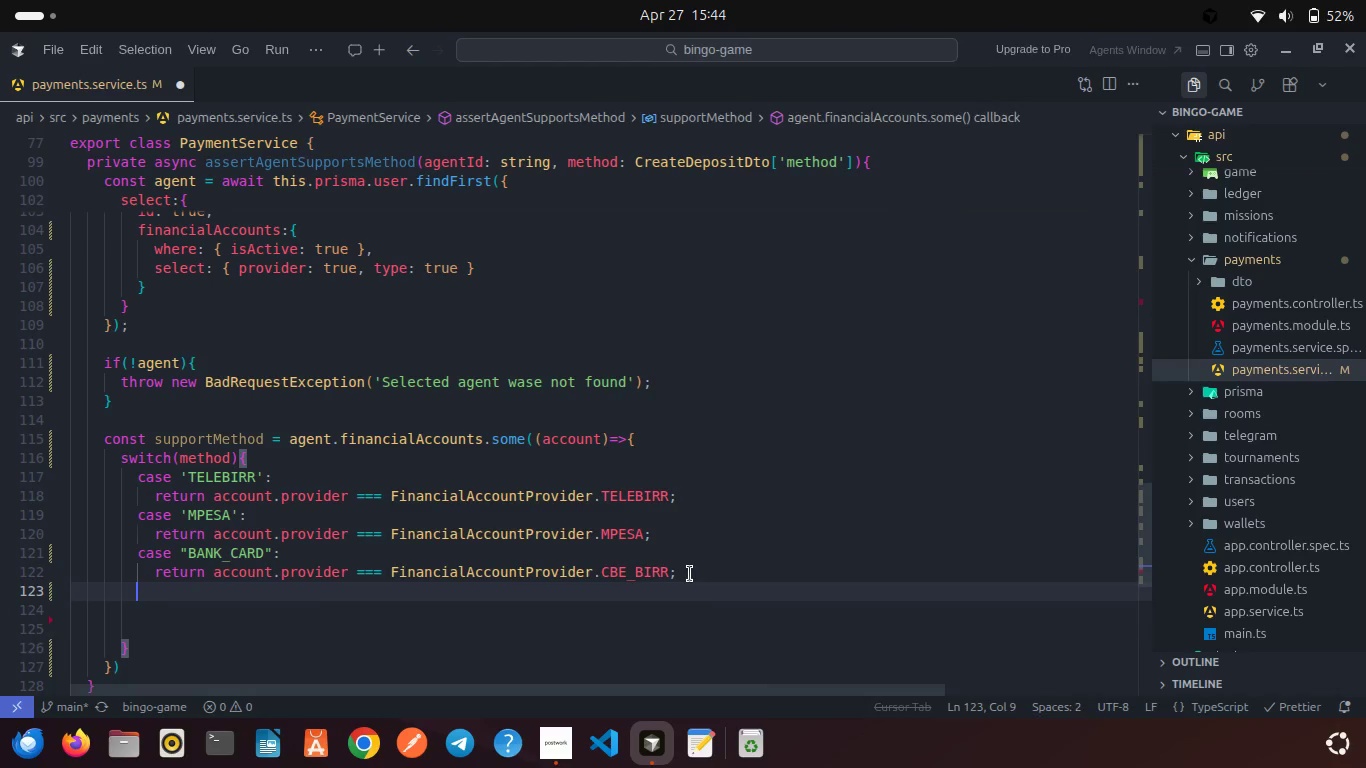 
type(def)
 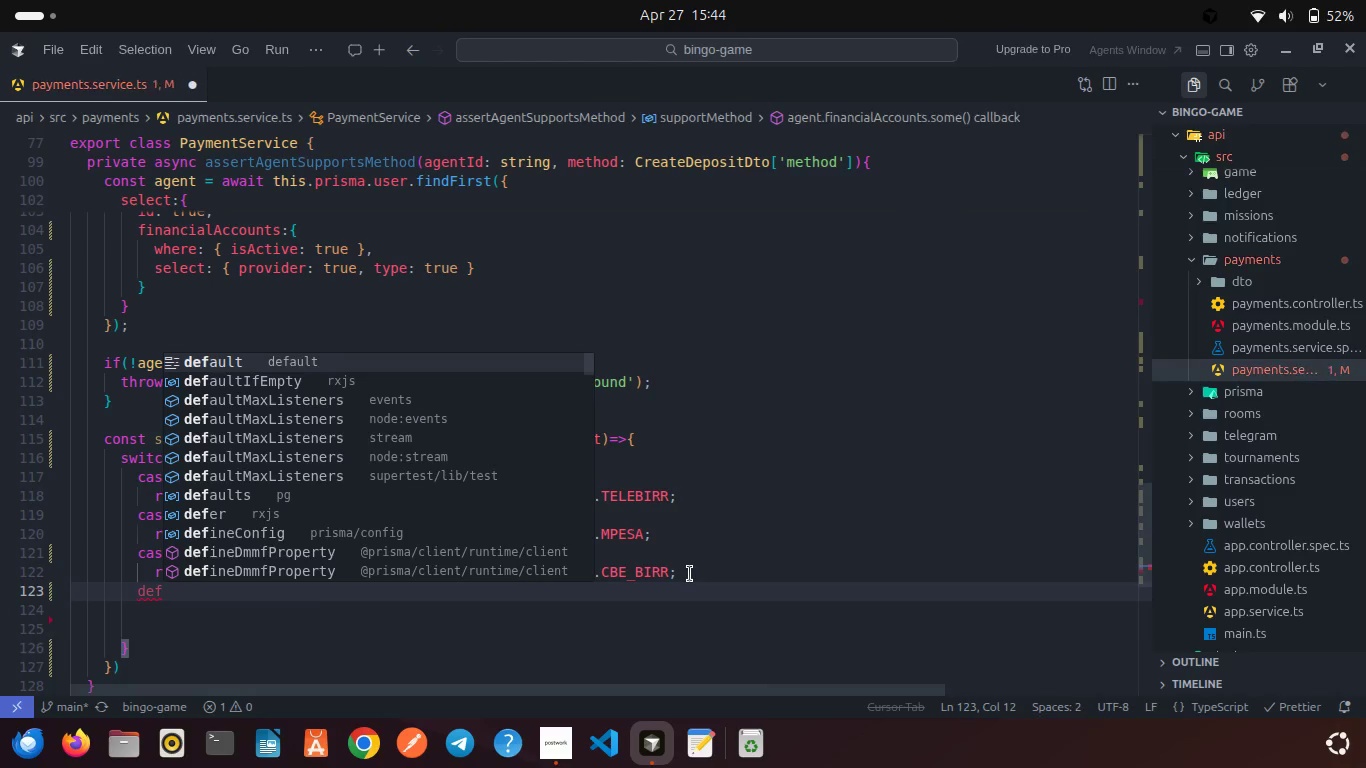 
key(Enter)
 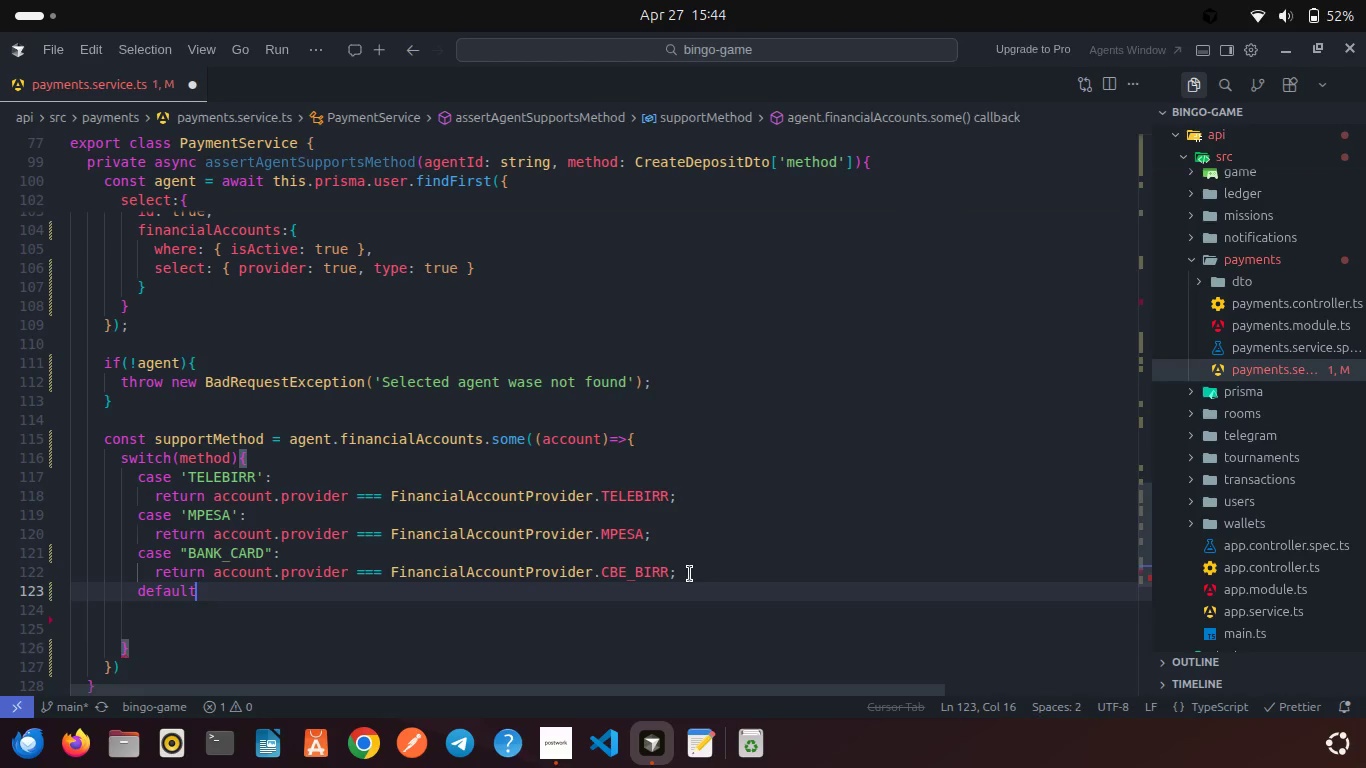 
key(Shift+Semicolon)
 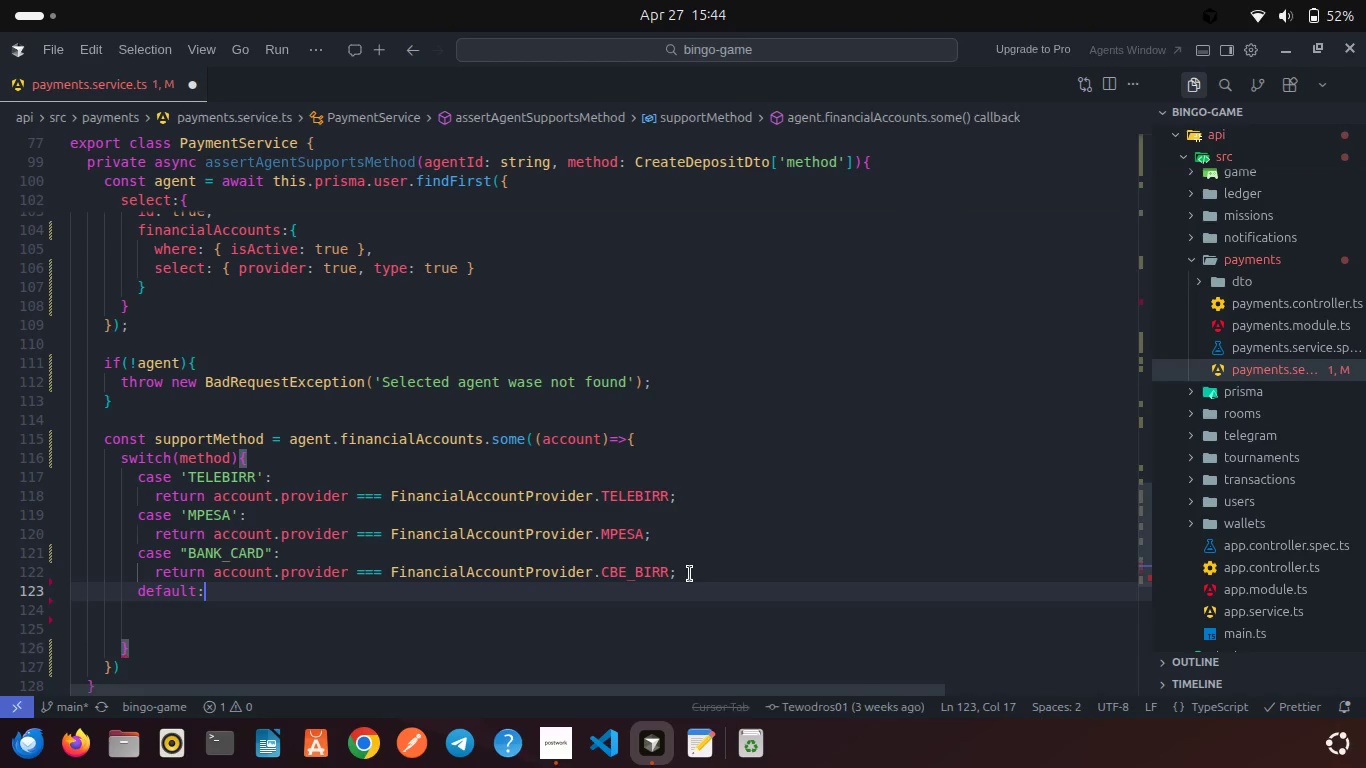 
key(Enter)
 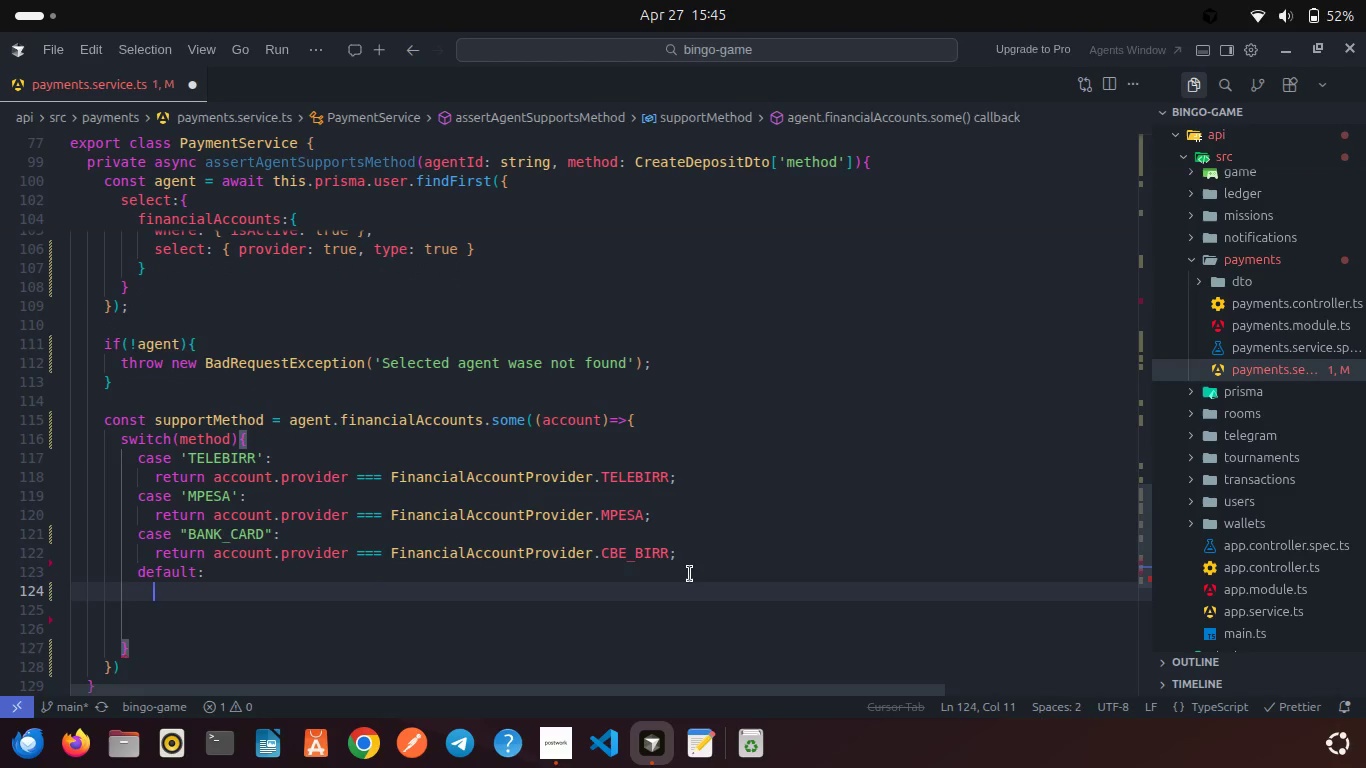 
type(retu)
 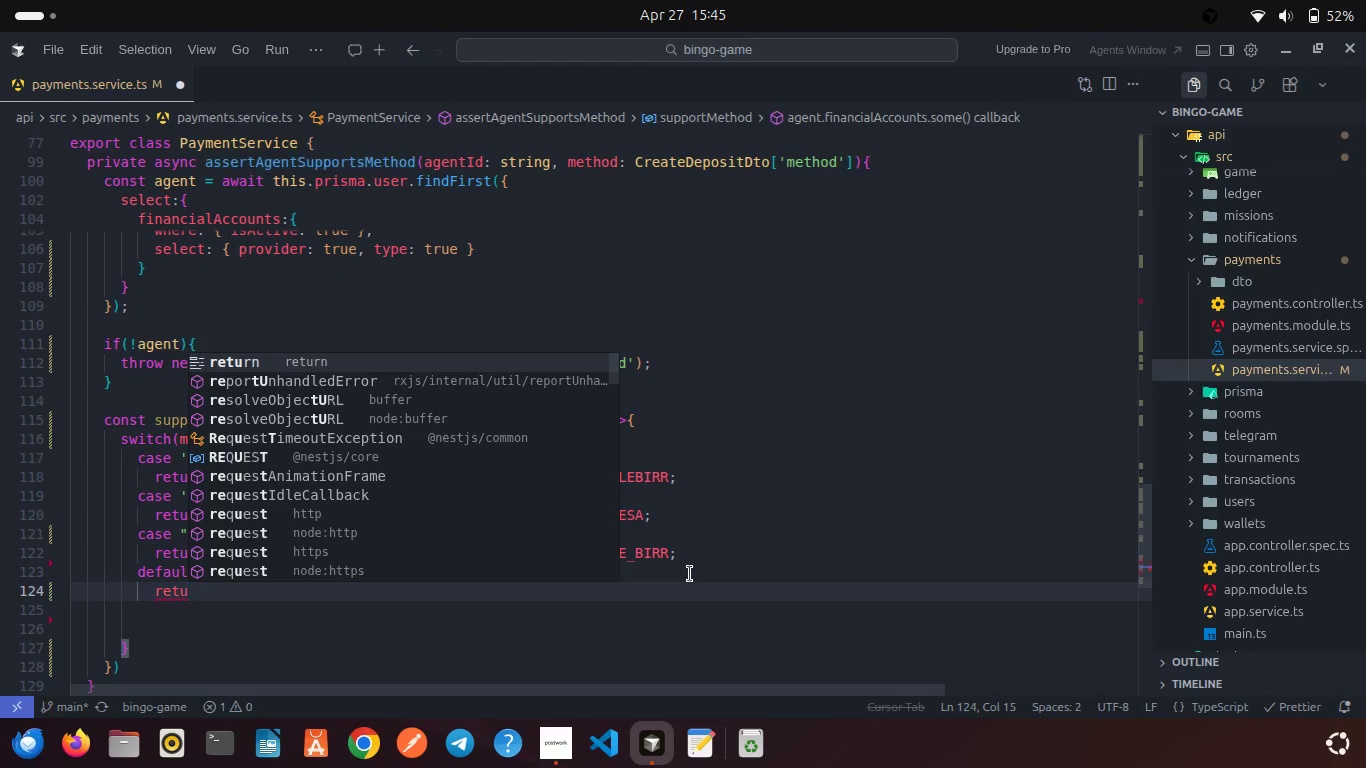 
key(Enter)
 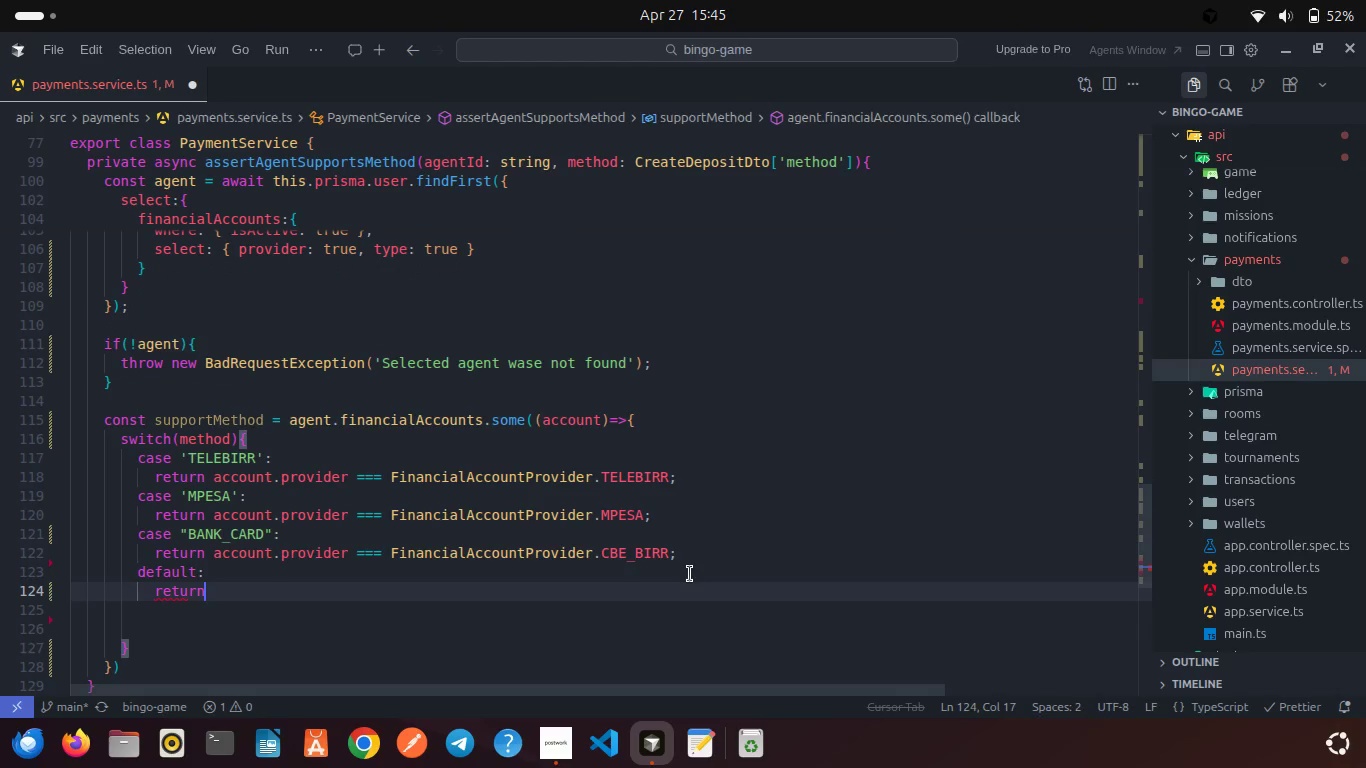 
type( false;)
 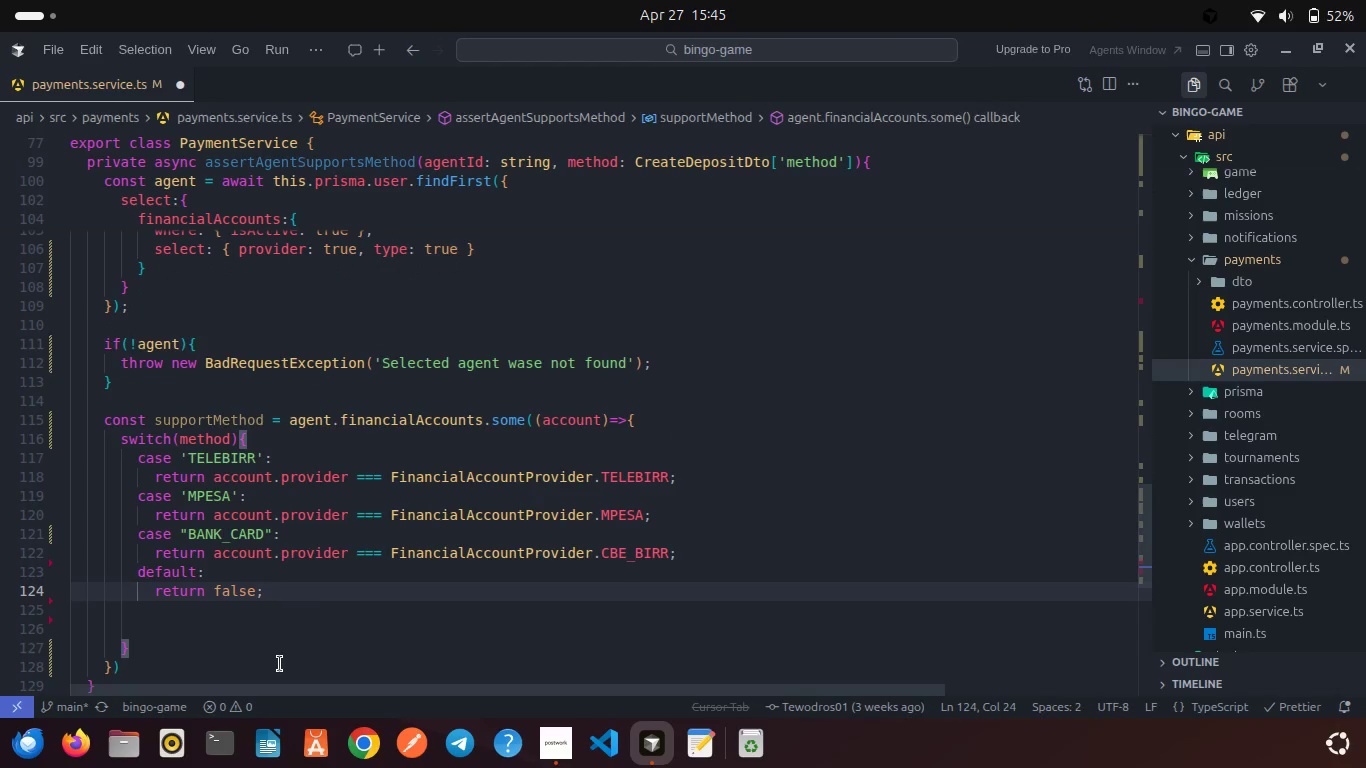 
left_click([234, 645])
 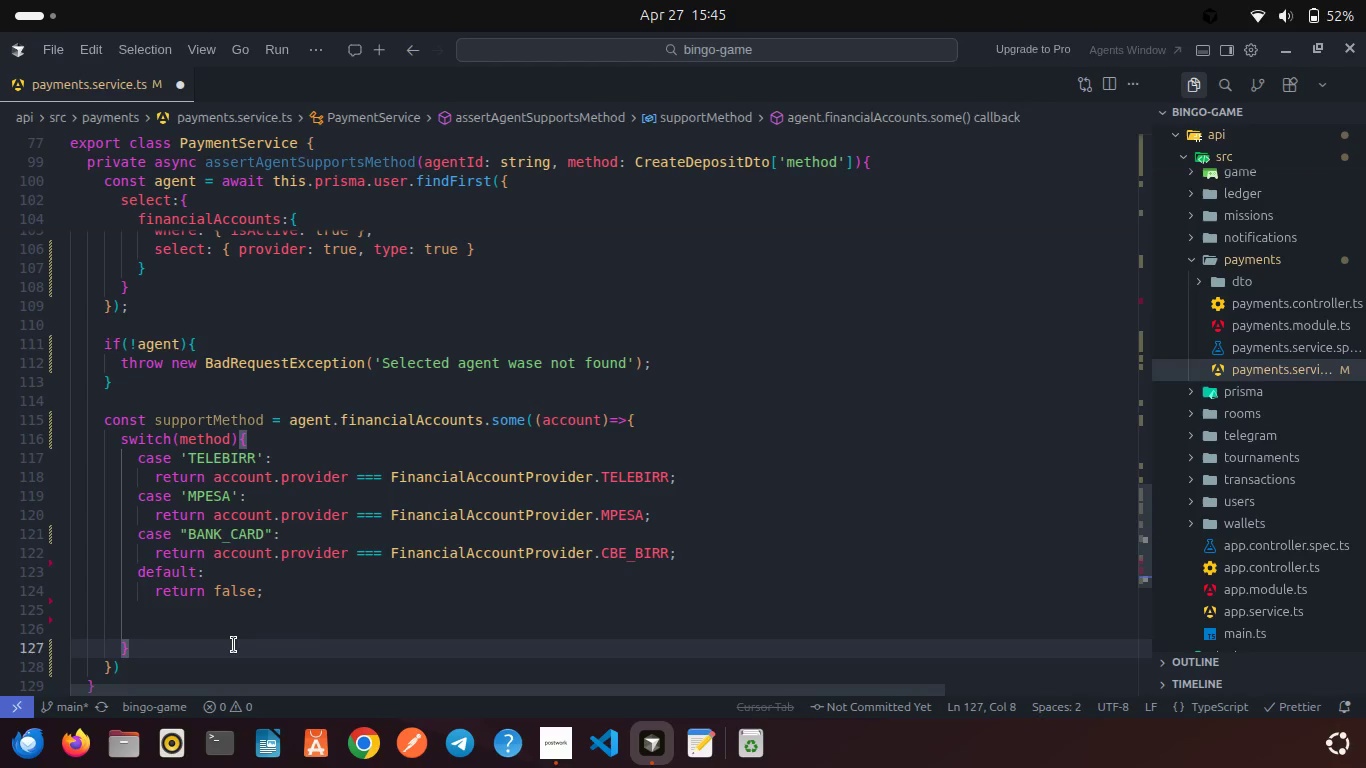 
key(ArrowUp)
 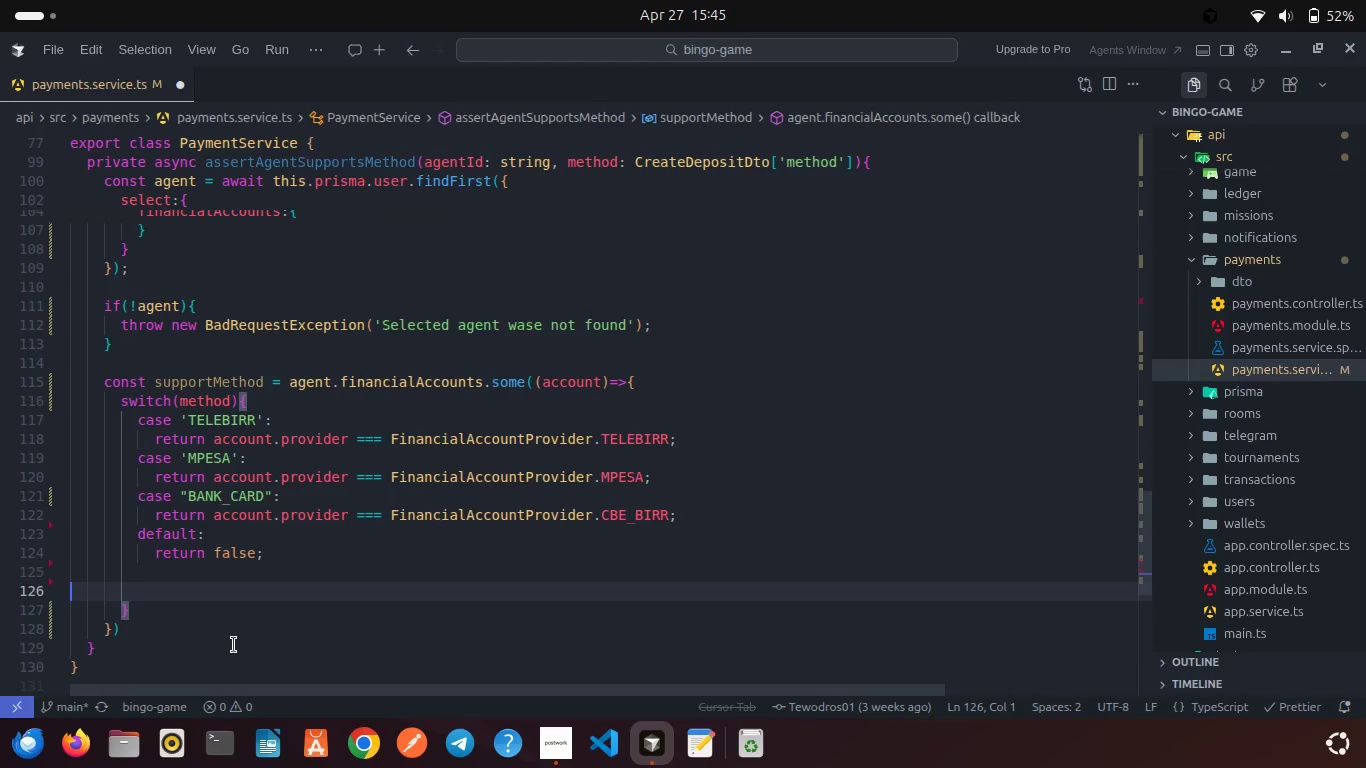 
key(Backspace)
 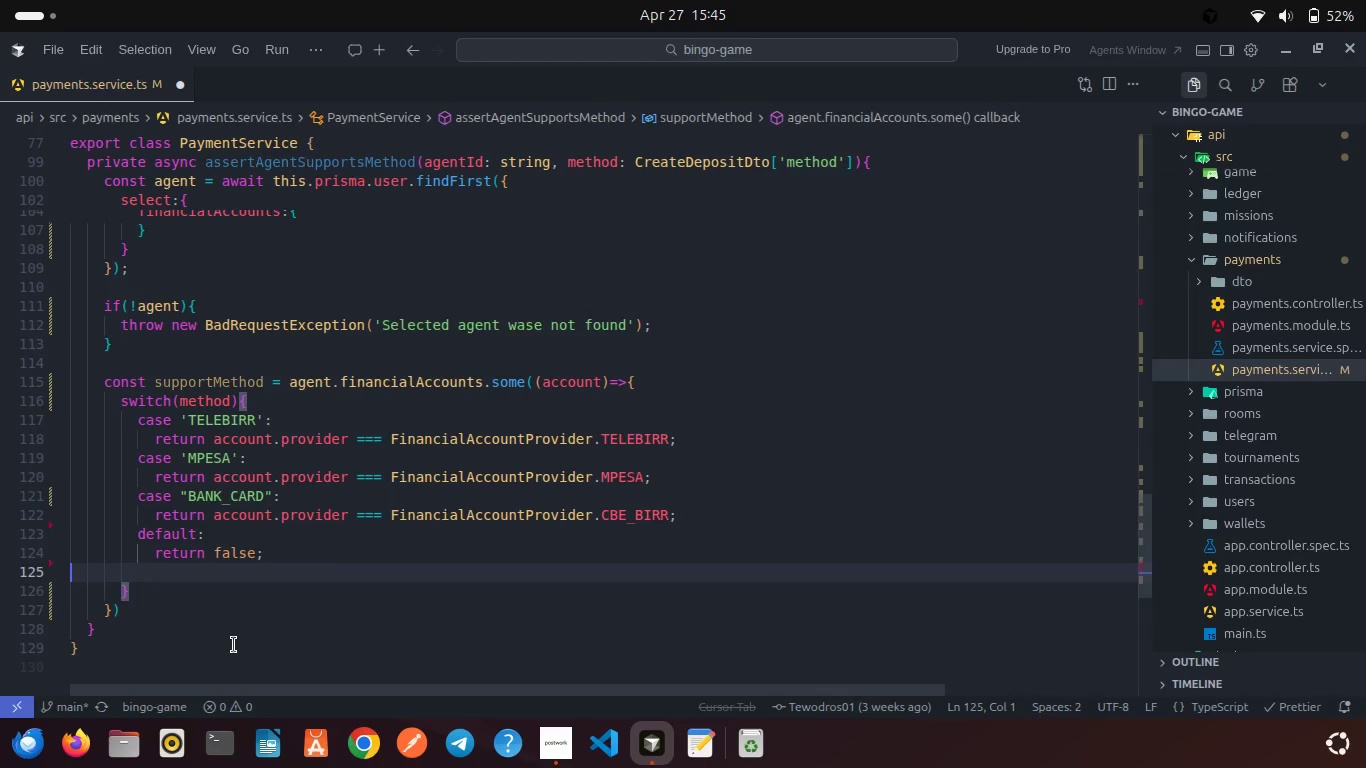 
key(Backspace)
 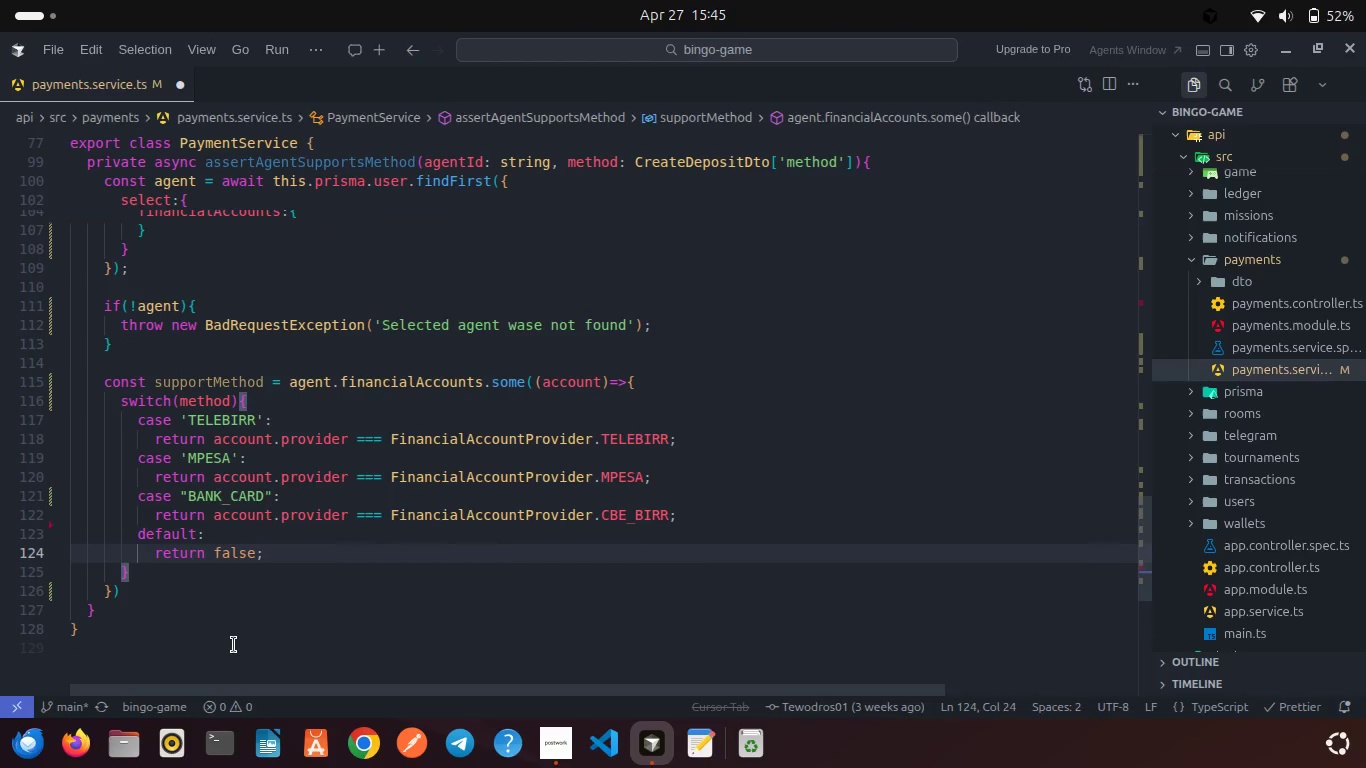 
key(Control+S)
 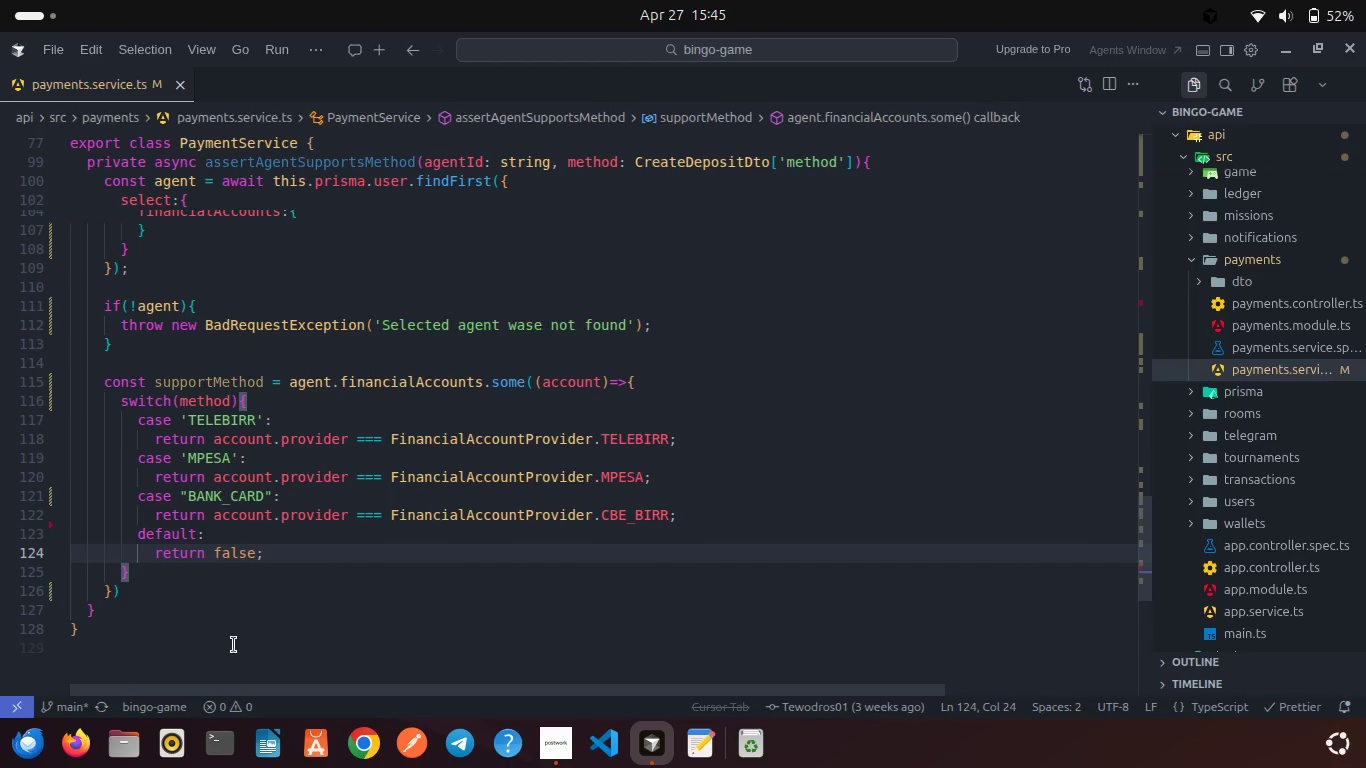 
wait(13.36)
 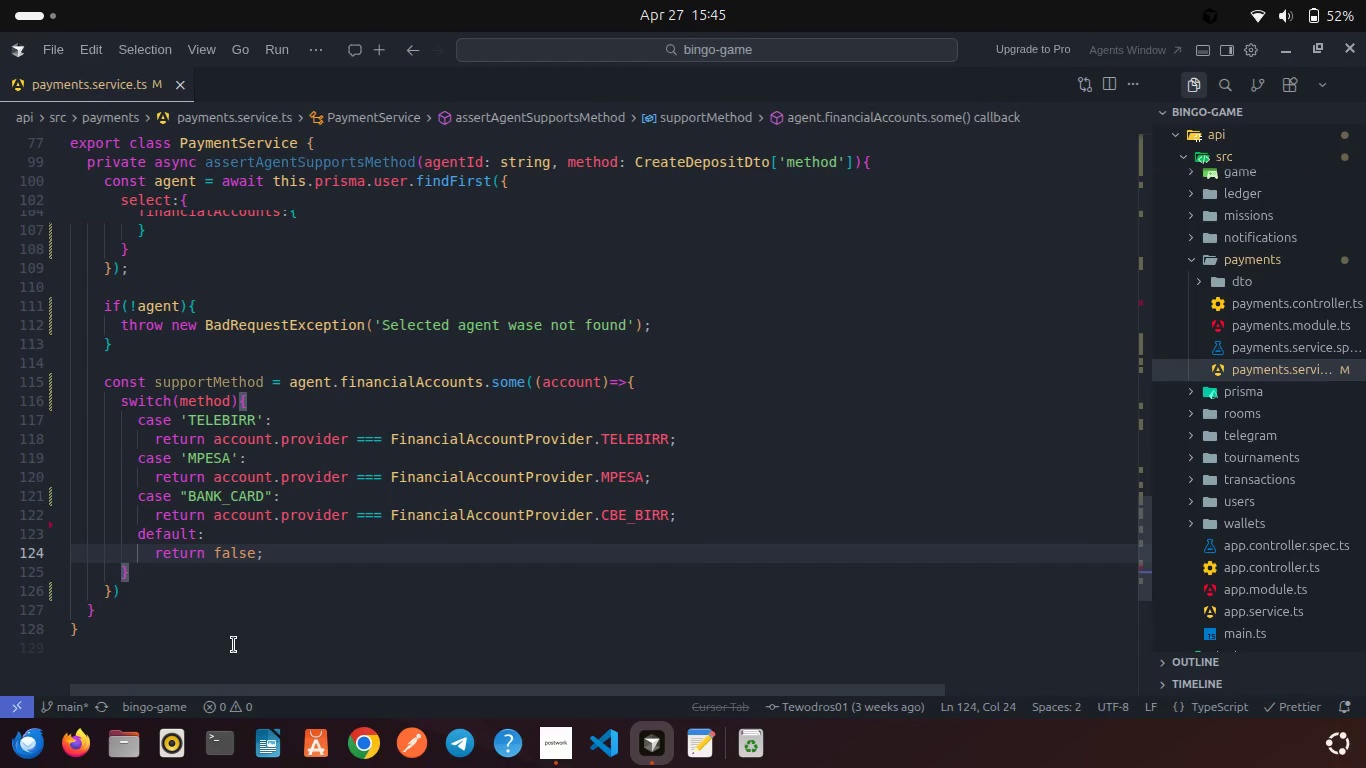 
left_click_drag(start_coordinate=[669, 511], to_coordinate=[211, 516])
 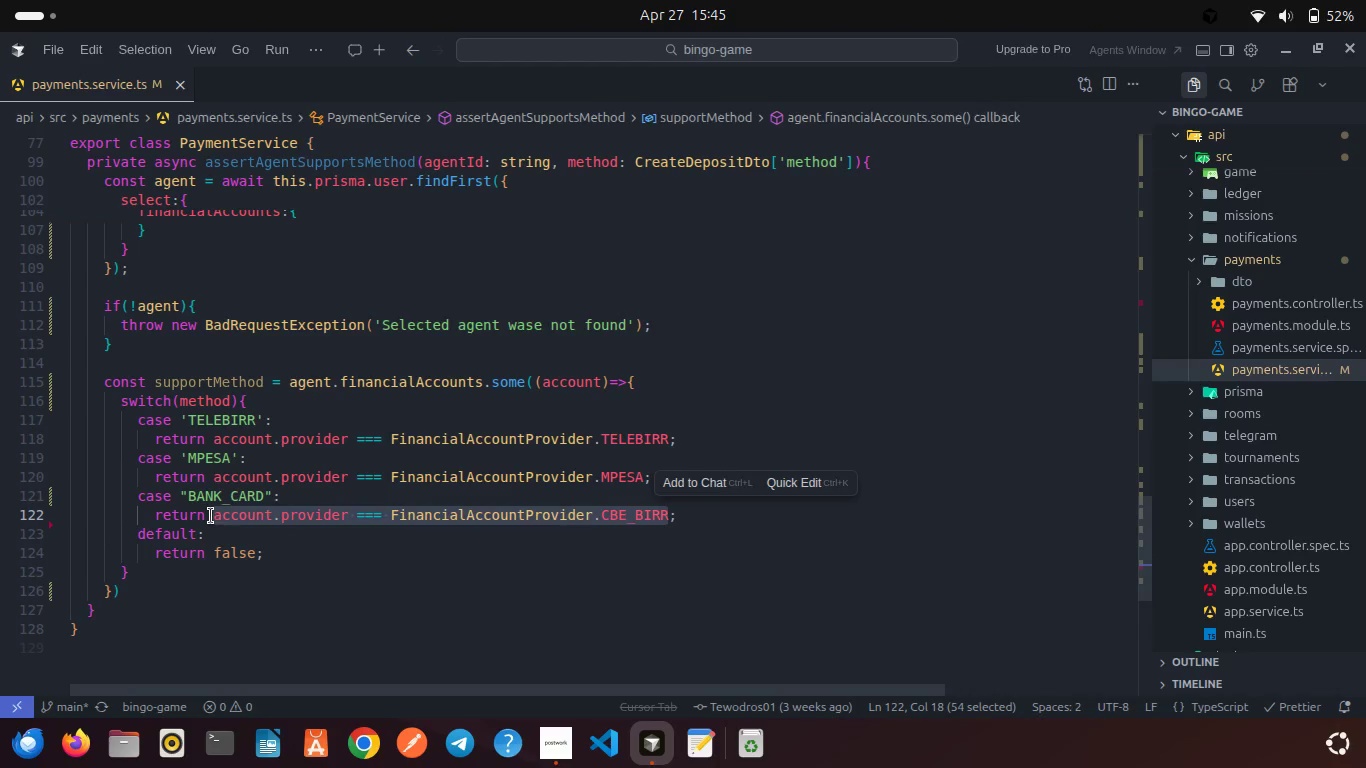 
key(Backspace)
 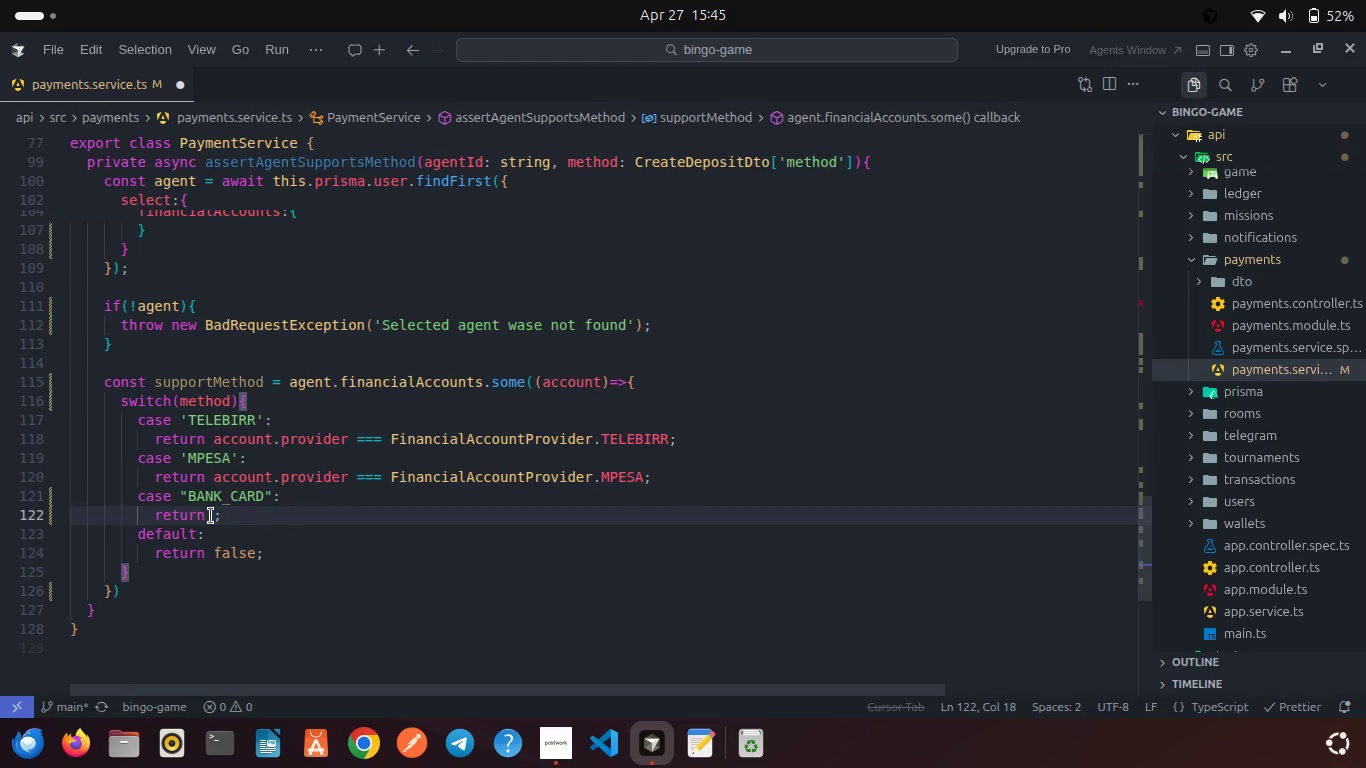 
key(Shift+9)
 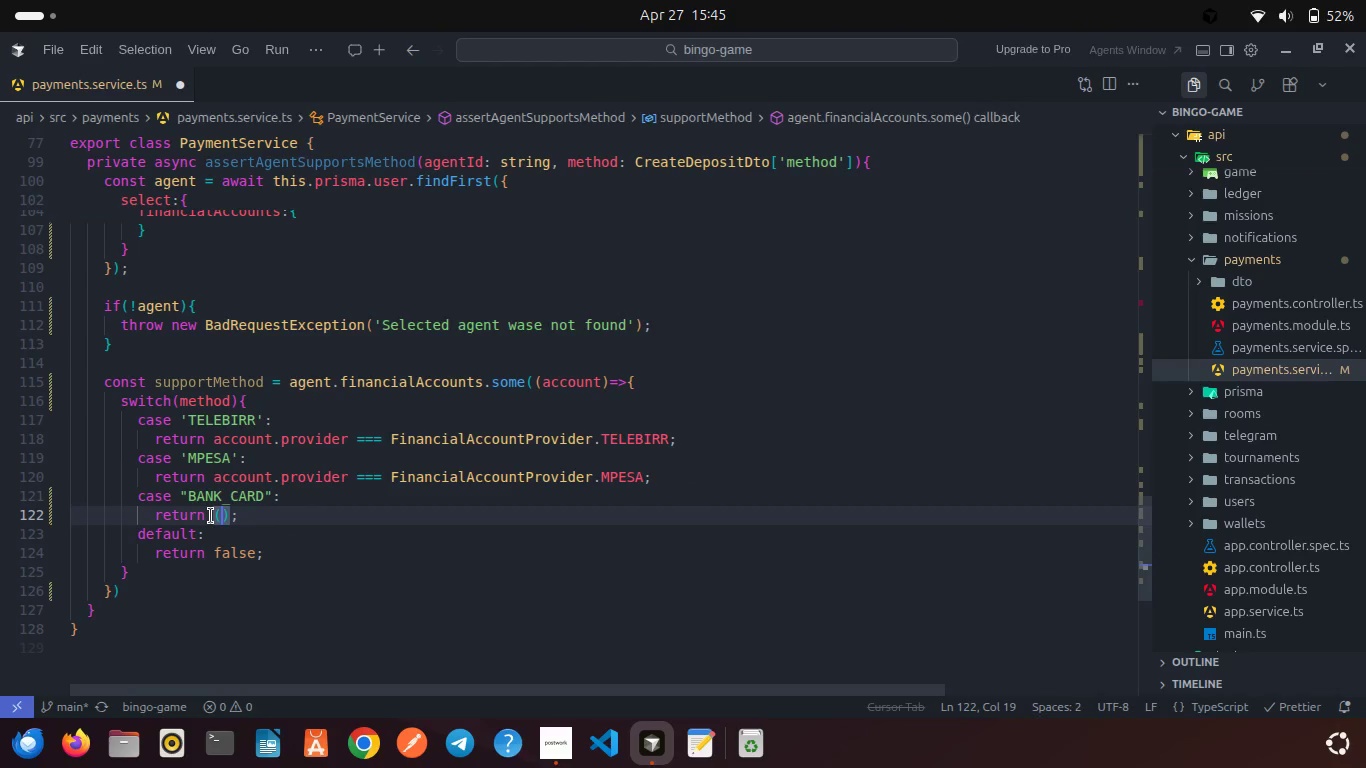 
key(Enter)
 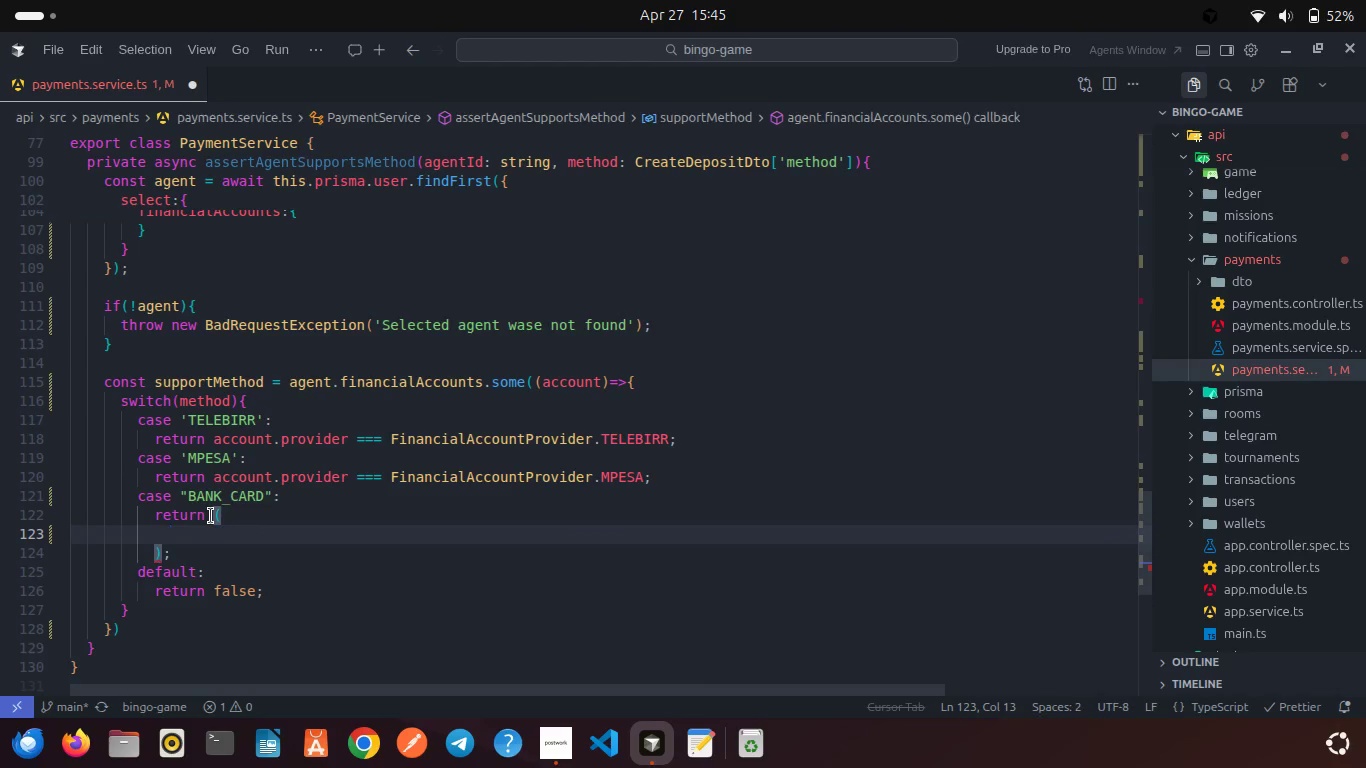 
type(acco)
 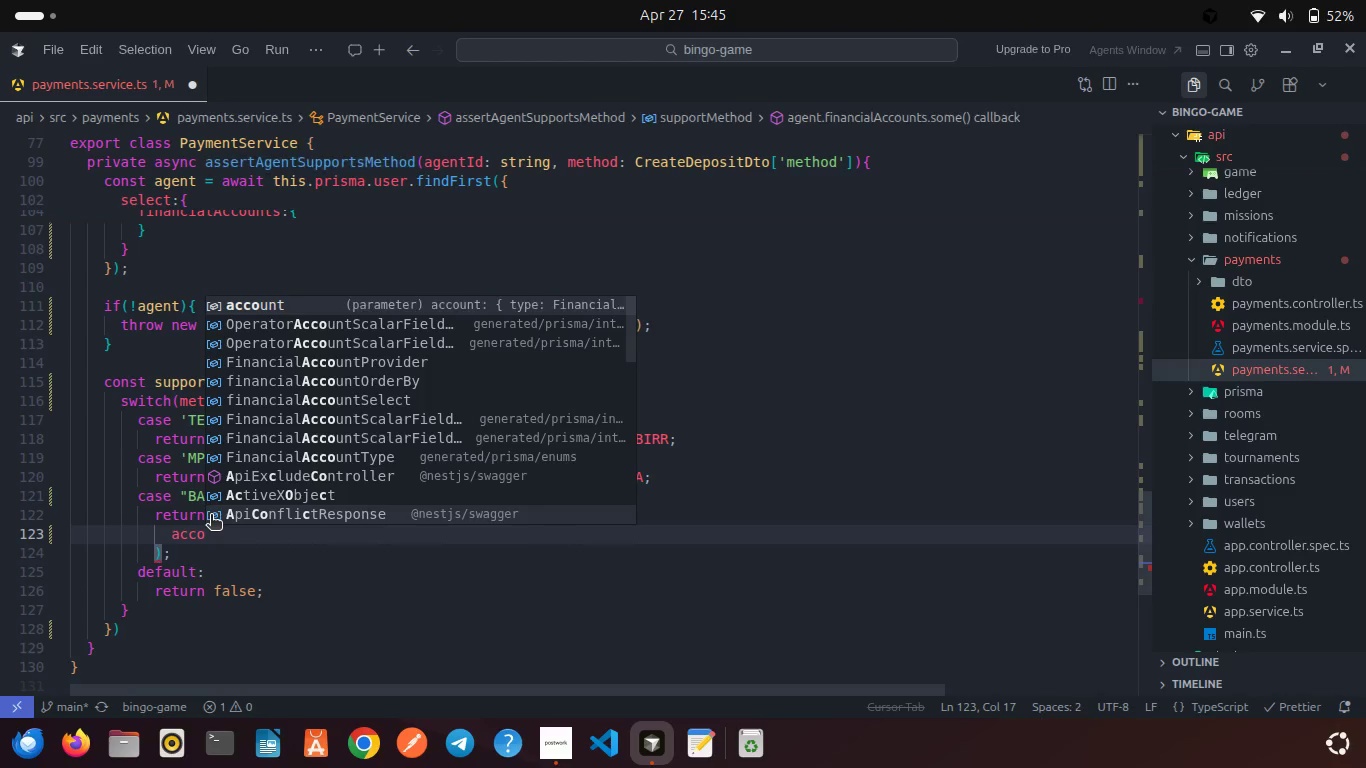 
key(Enter)
 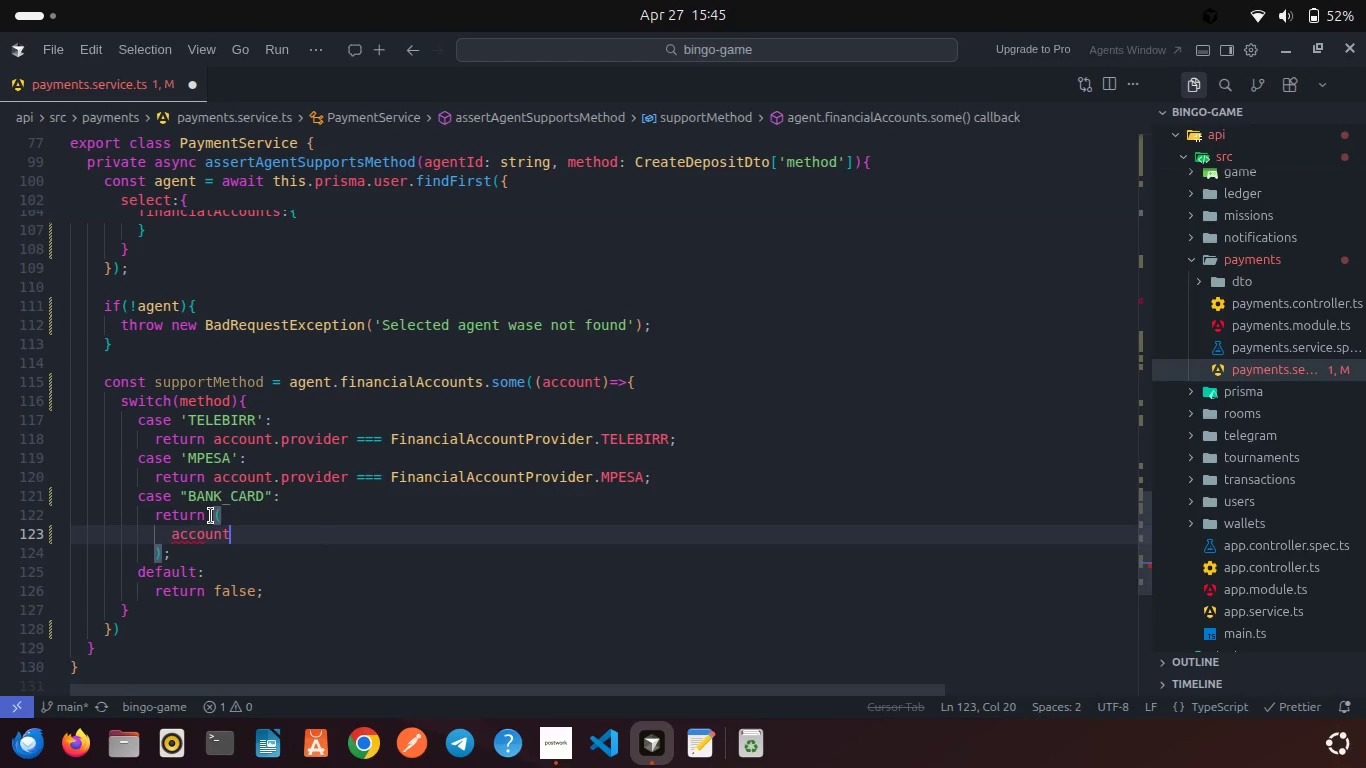 
type(.pr)
 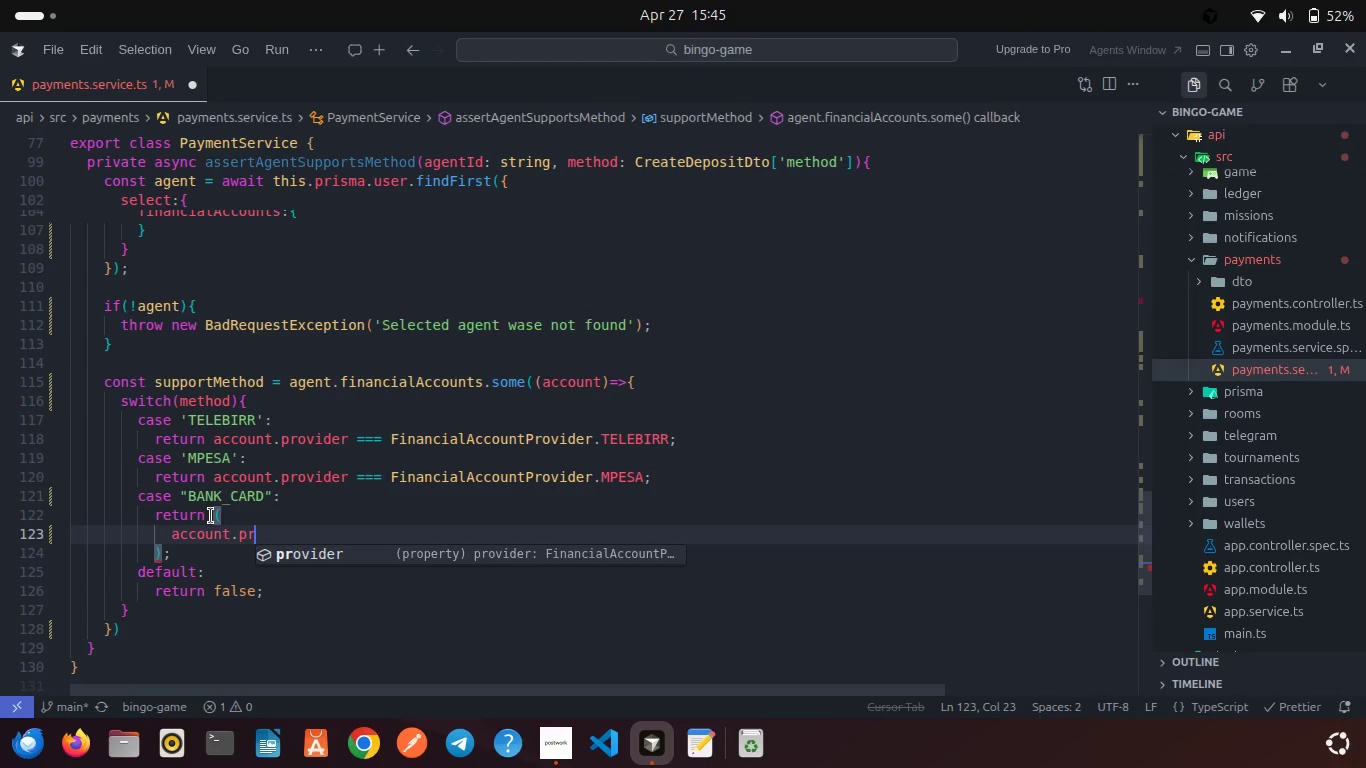 
key(Enter)
 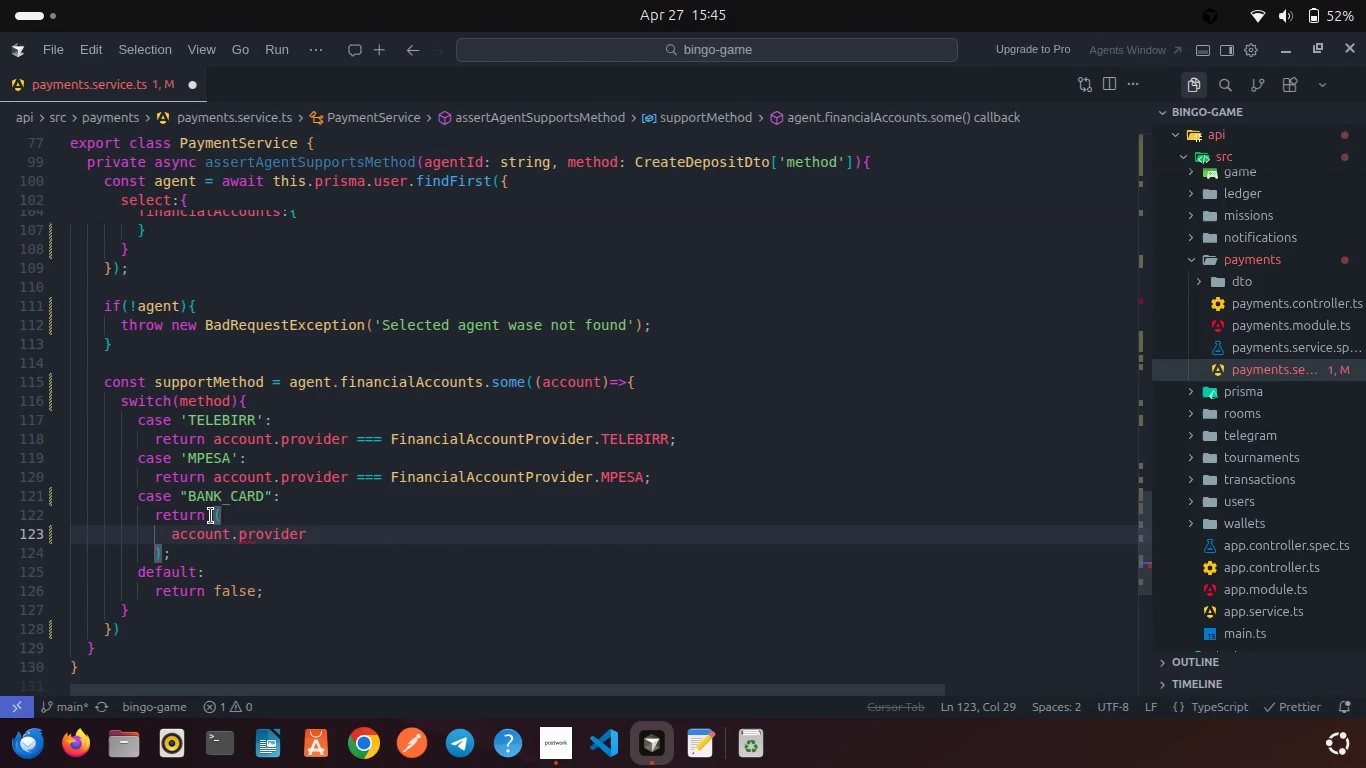 
type( === Finin)
 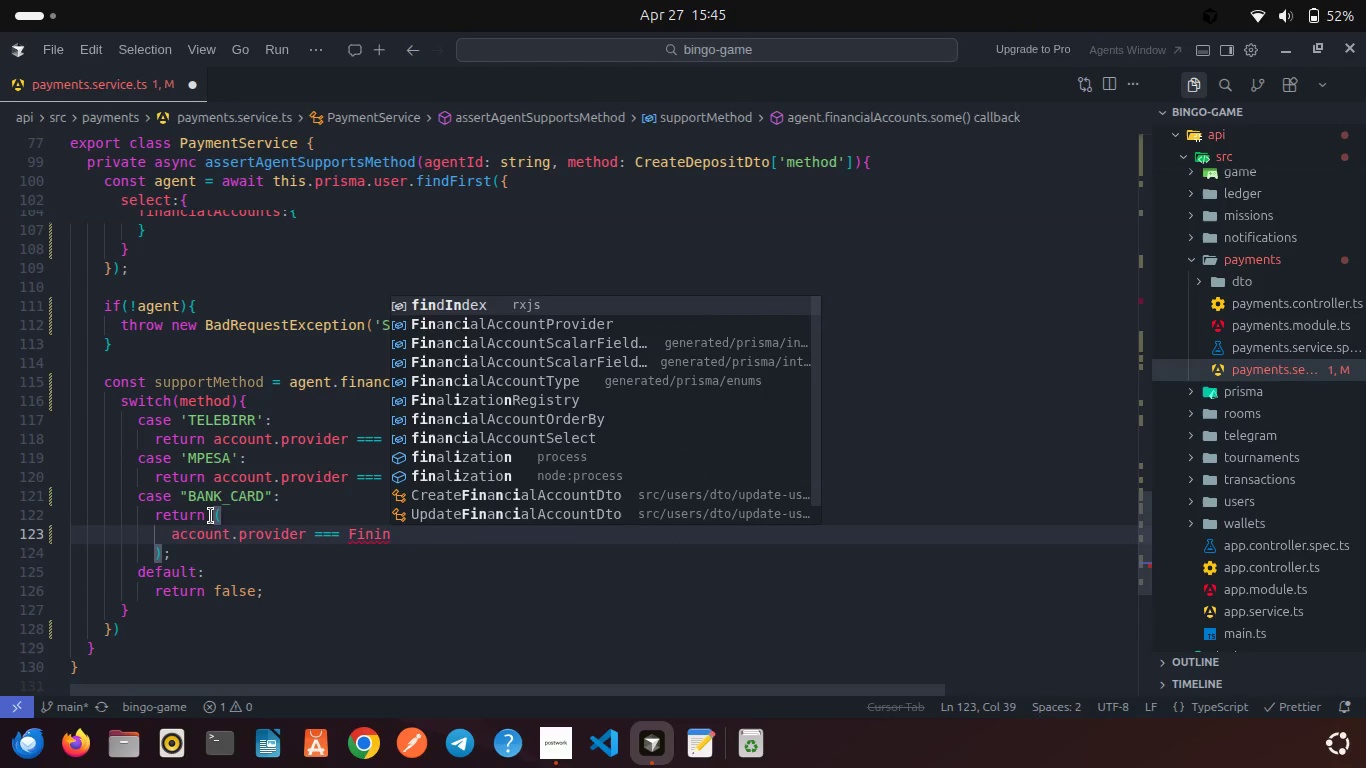 
key(ArrowDown)
 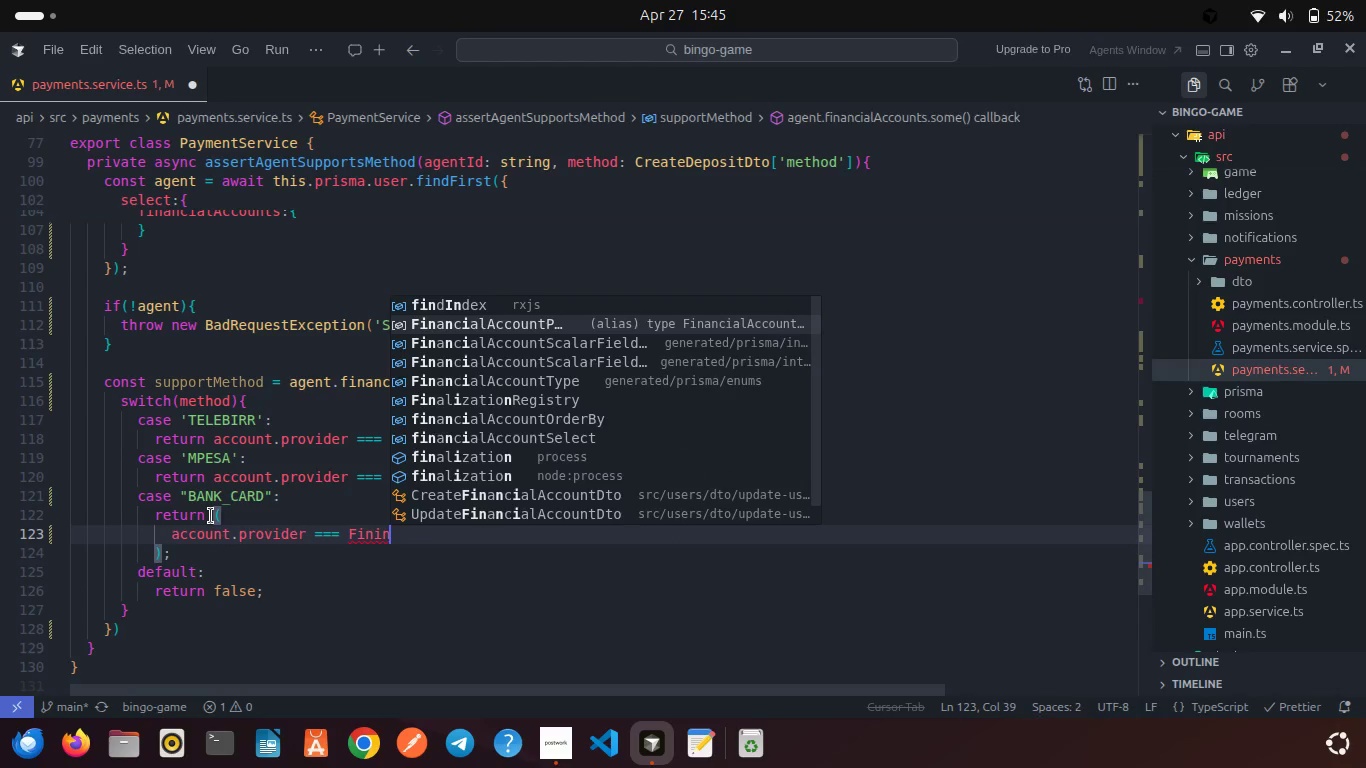 
key(Enter)
 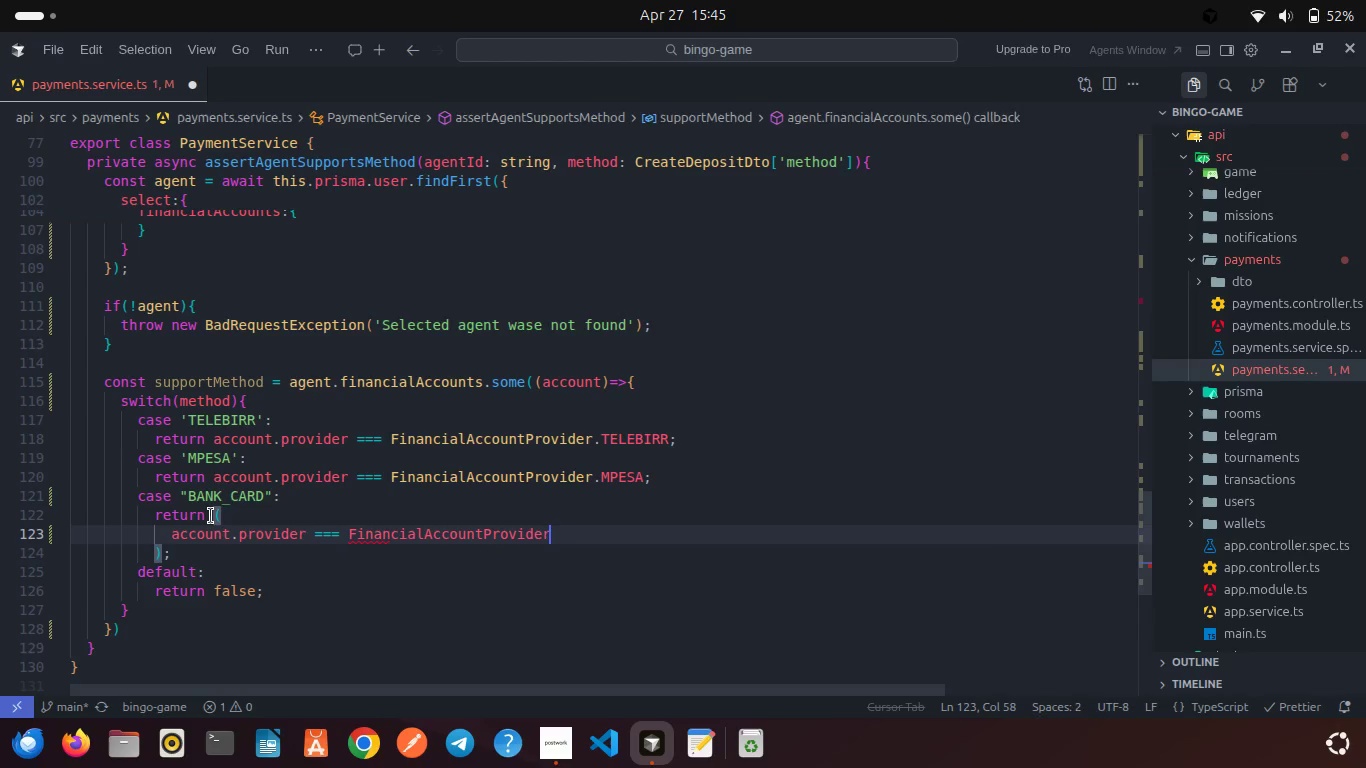 
key(Period)
 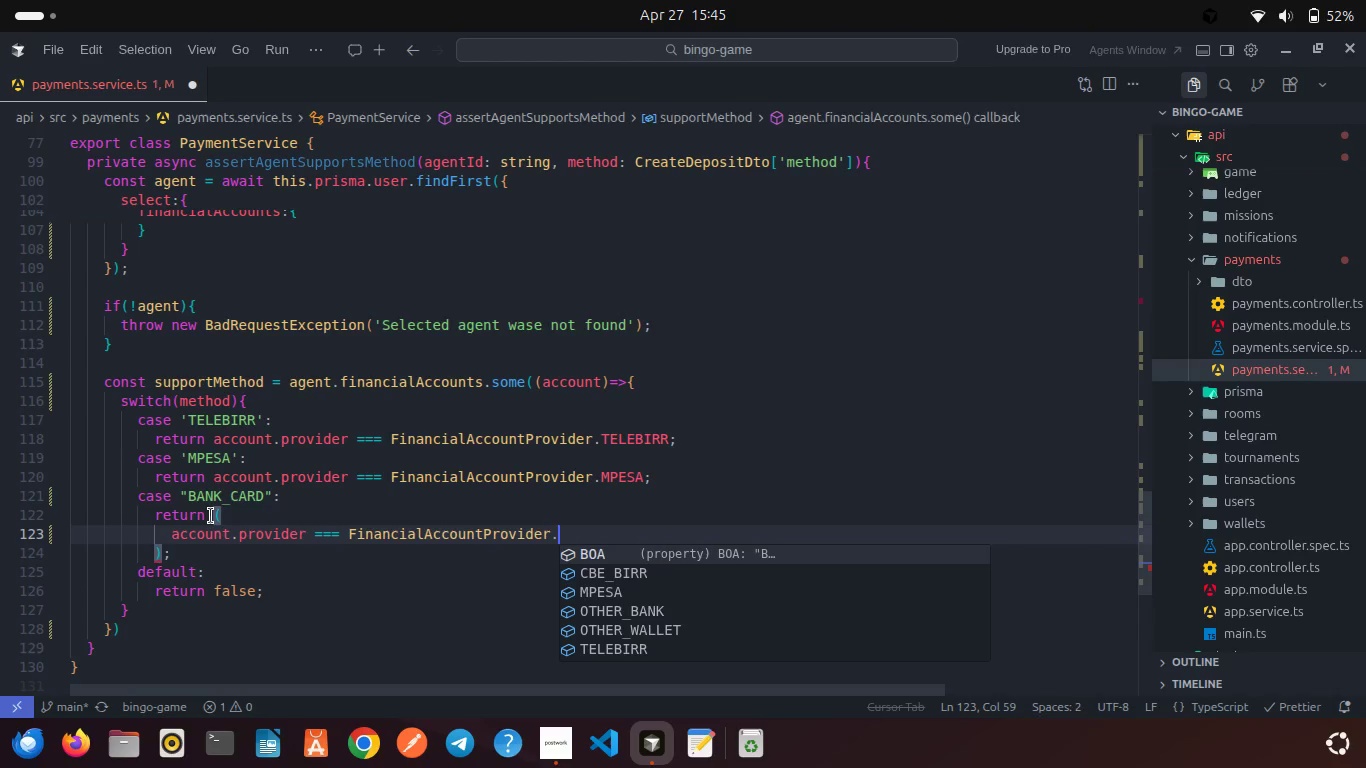 
key(Enter)
 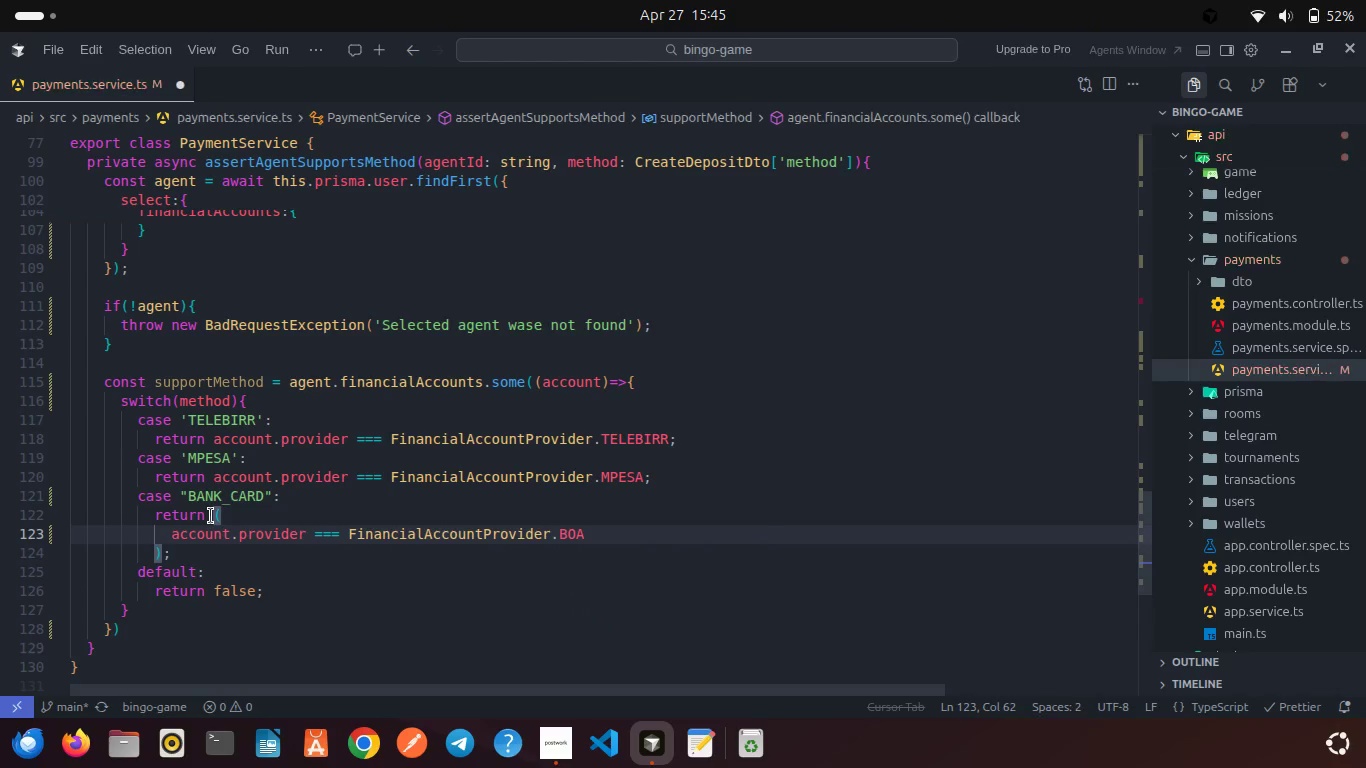 
type( || aco)
 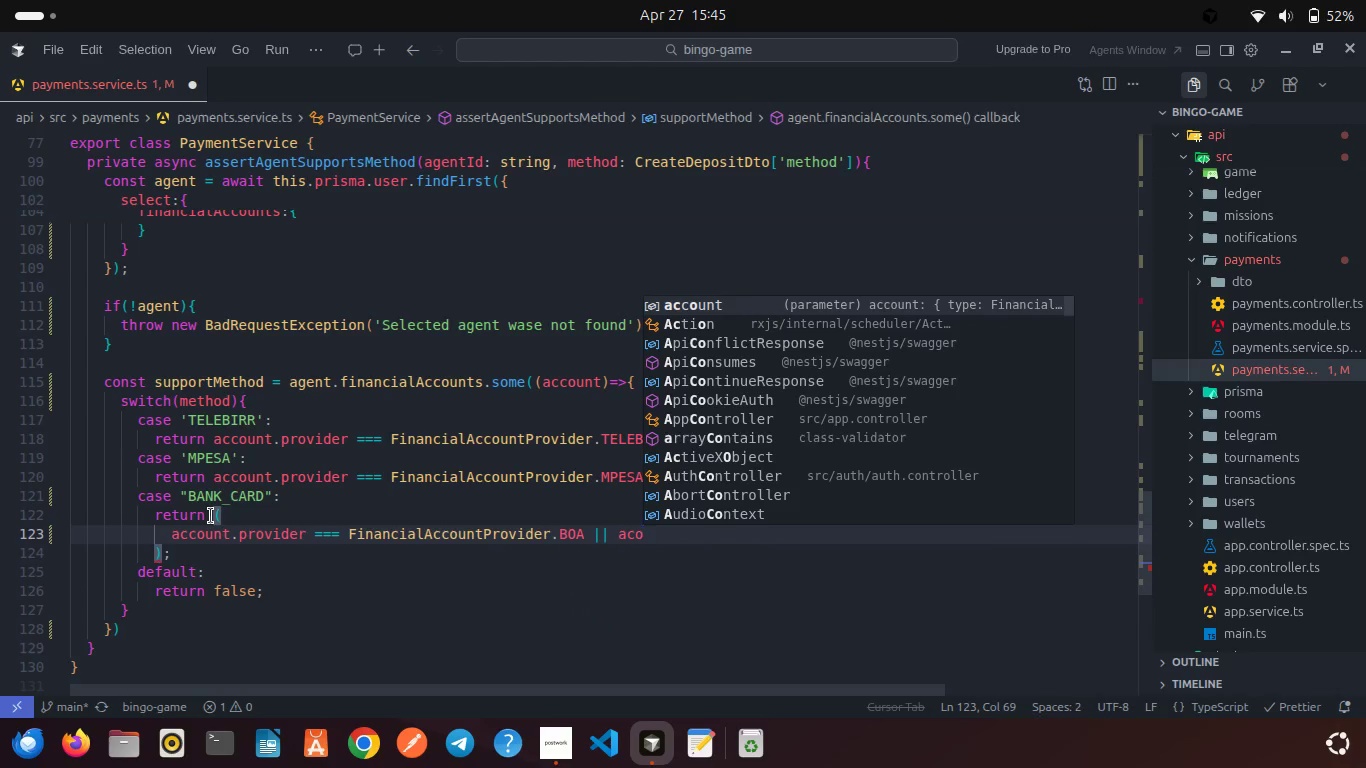 
key(Enter)
 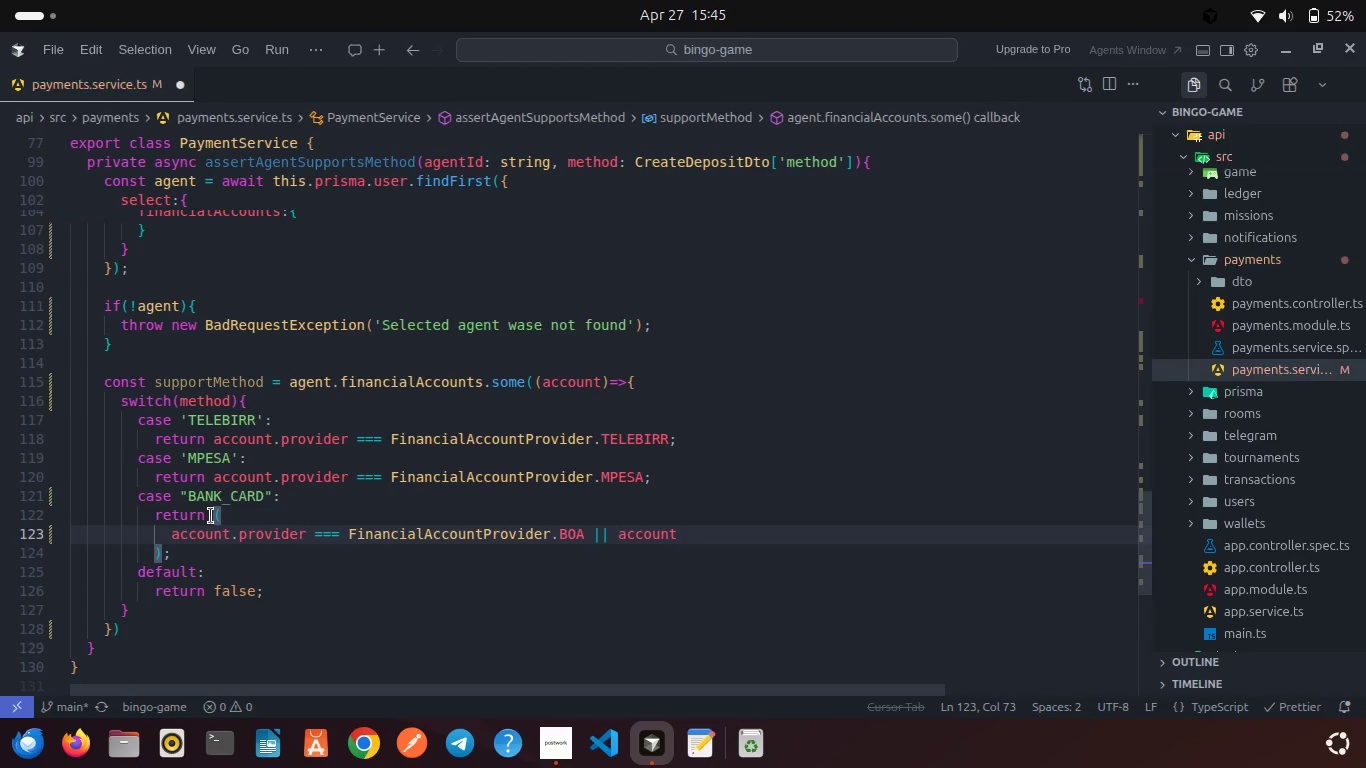 
type(.pr)
 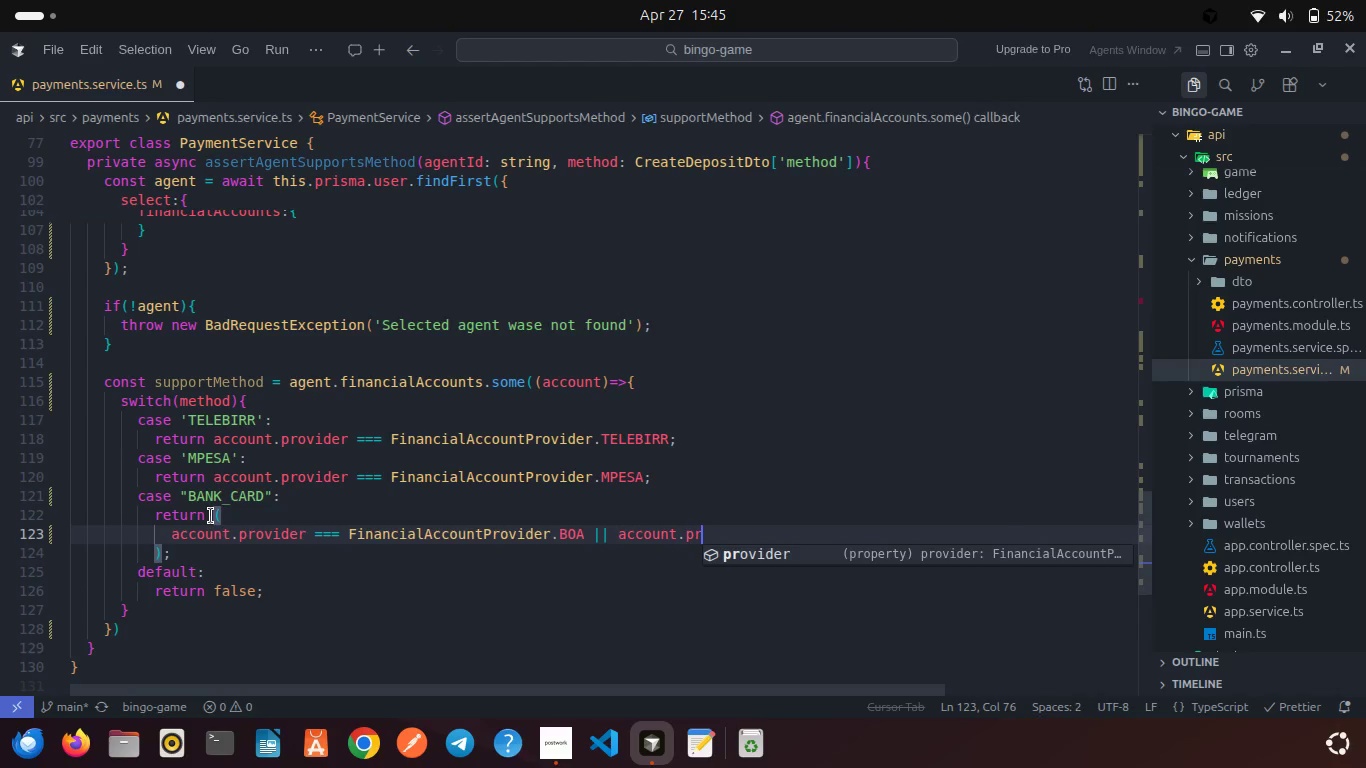 
key(Enter)
 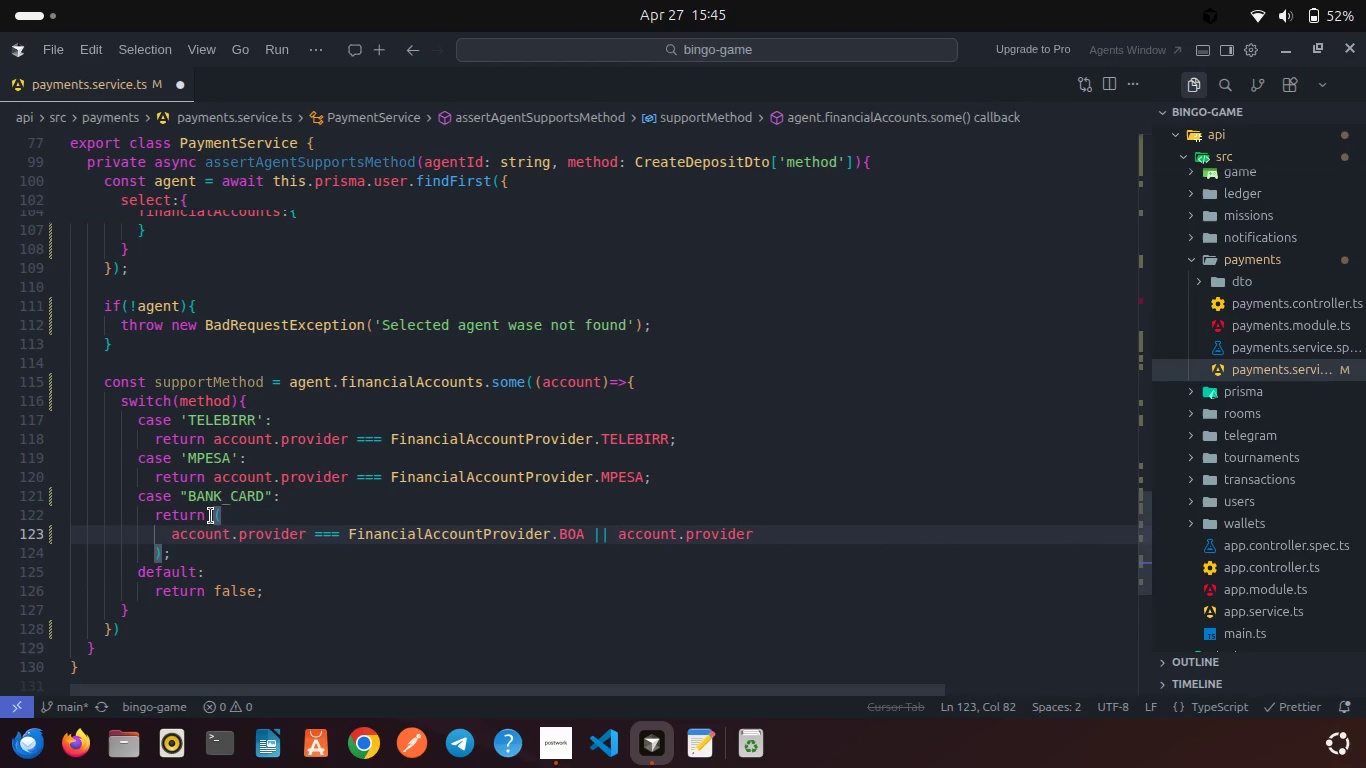 
type( === Finina)
 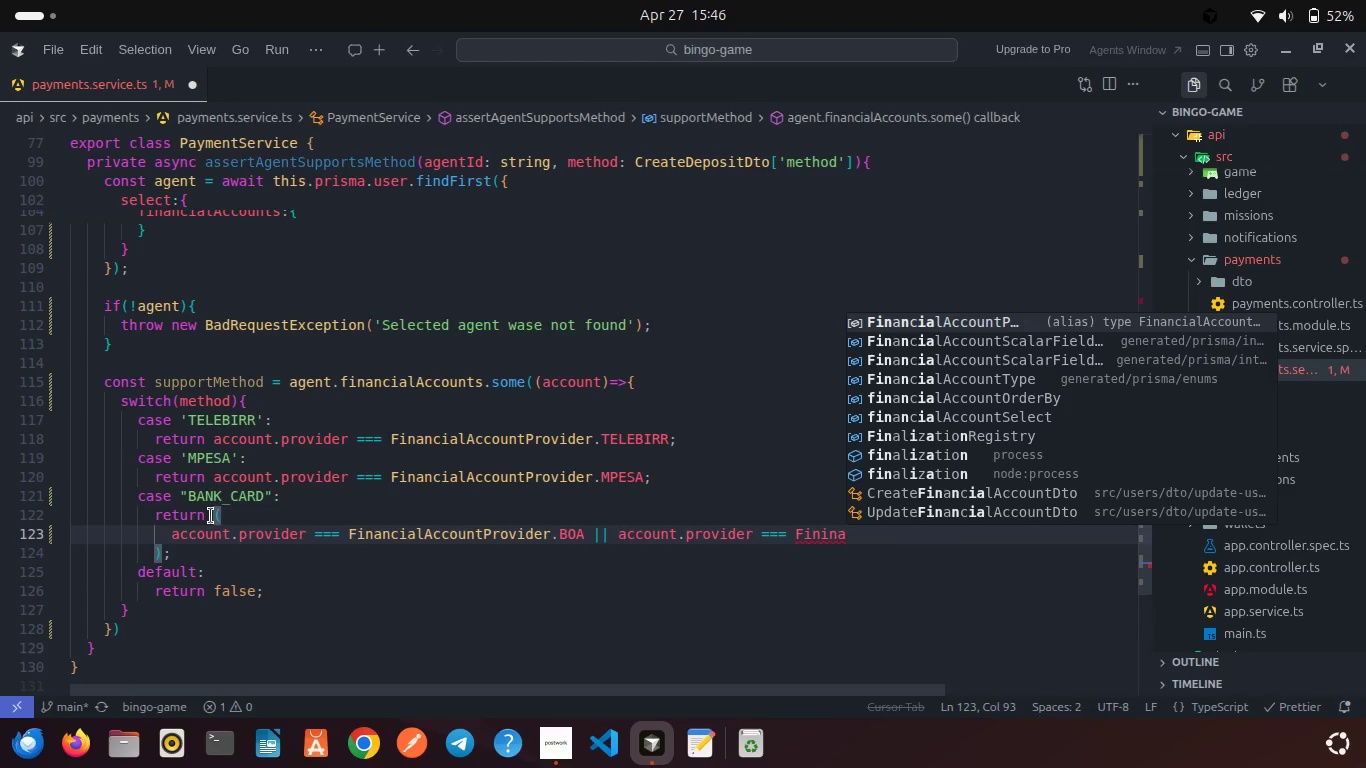 
key(Enter)
 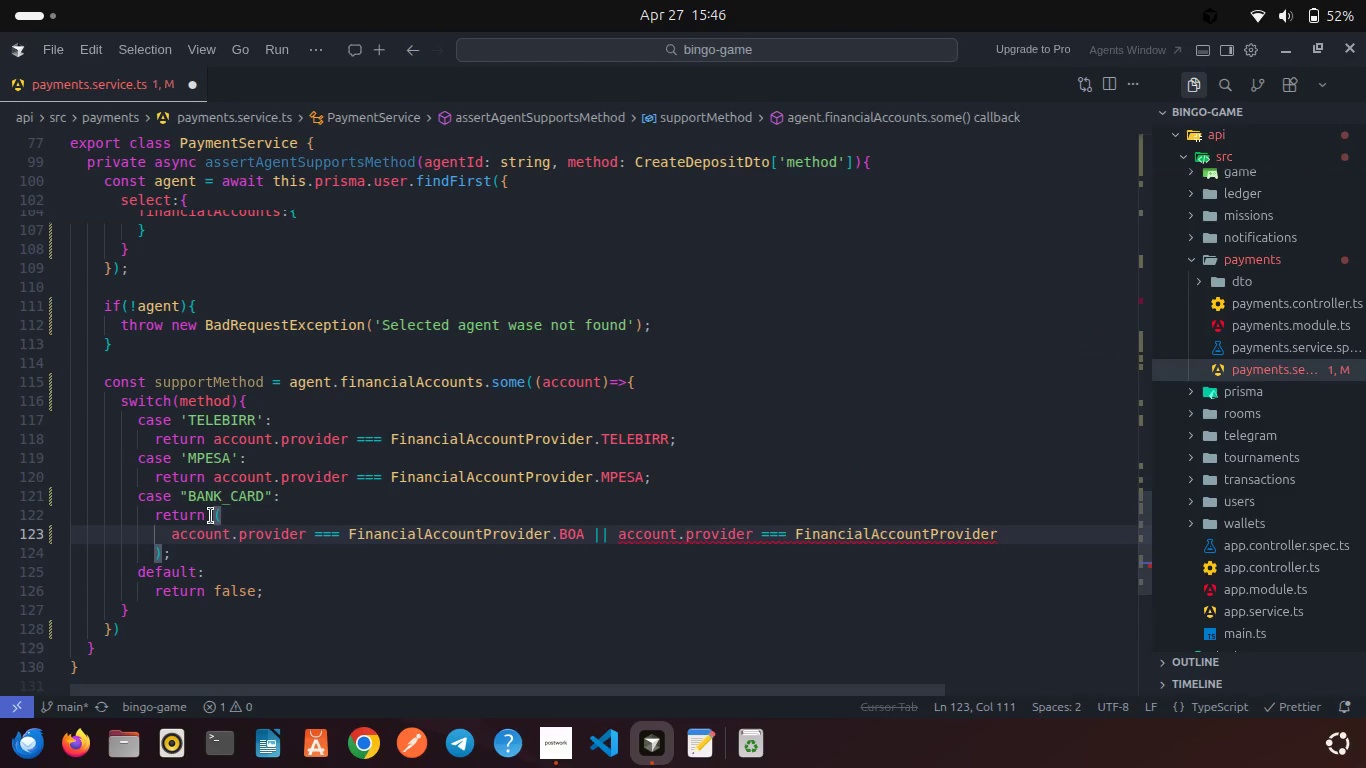 
wait(9.78)
 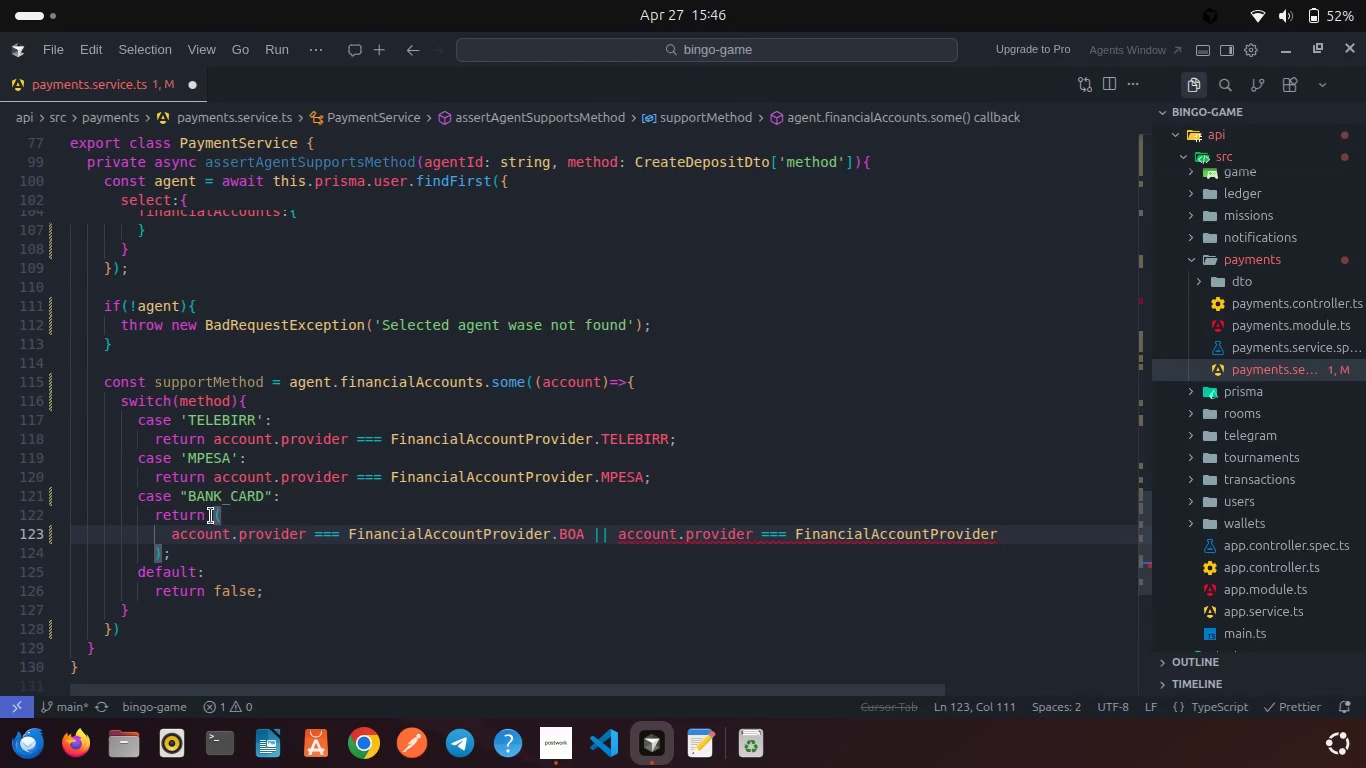 
key(Period)
 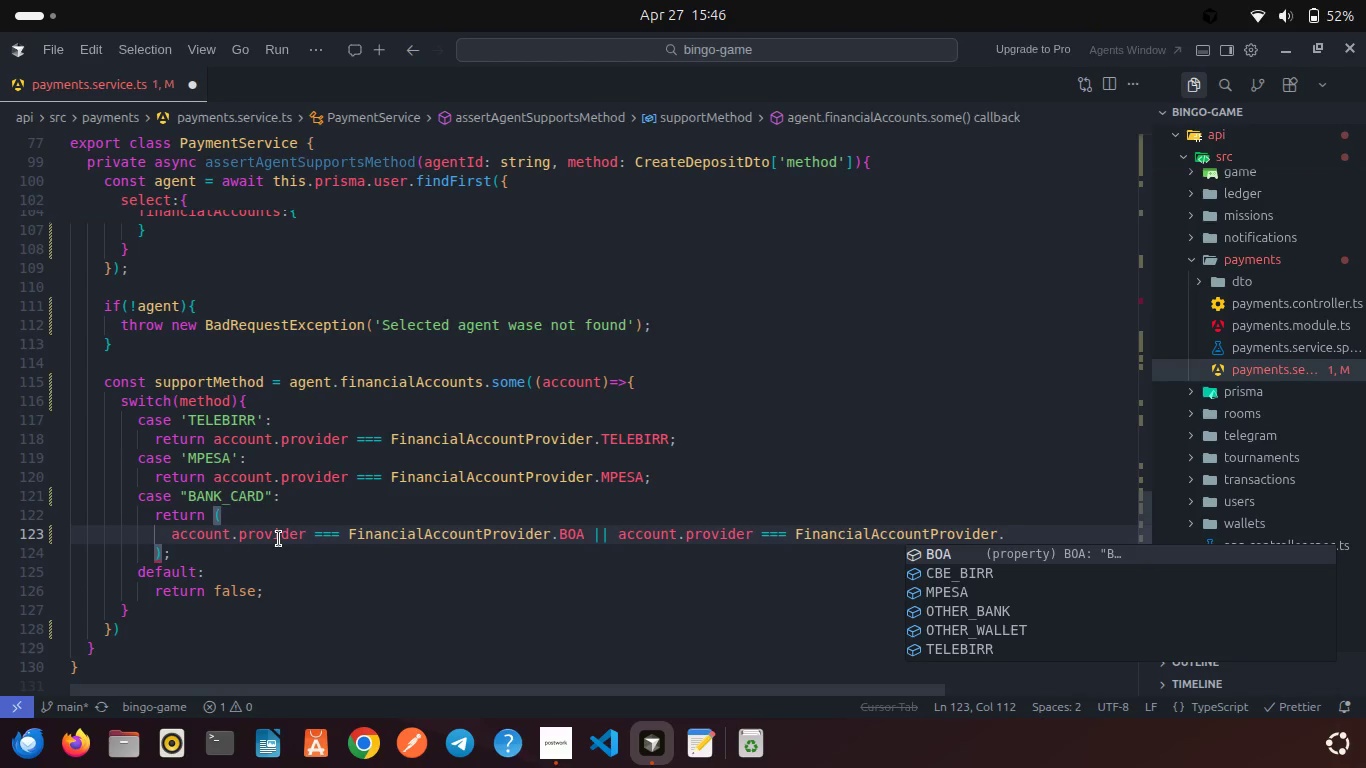 
key(O)
 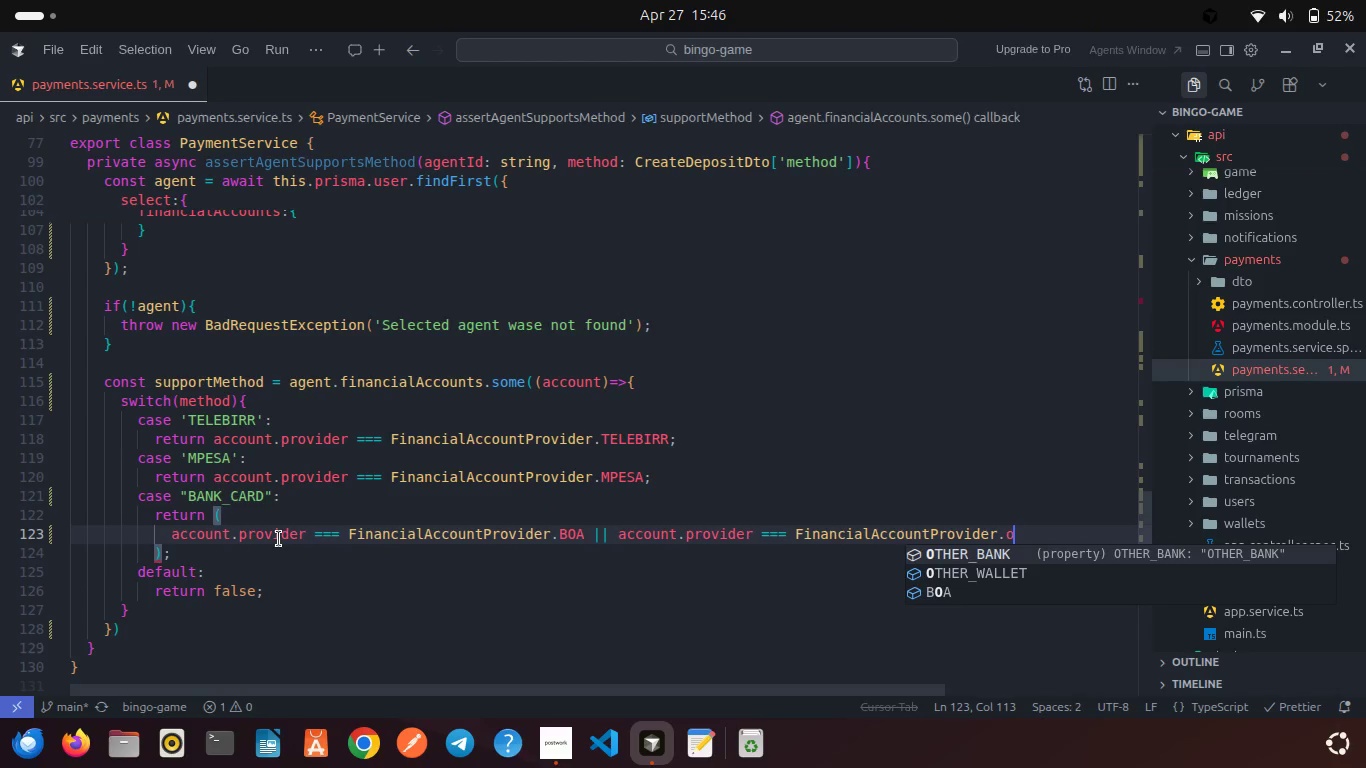 
key(Enter)
 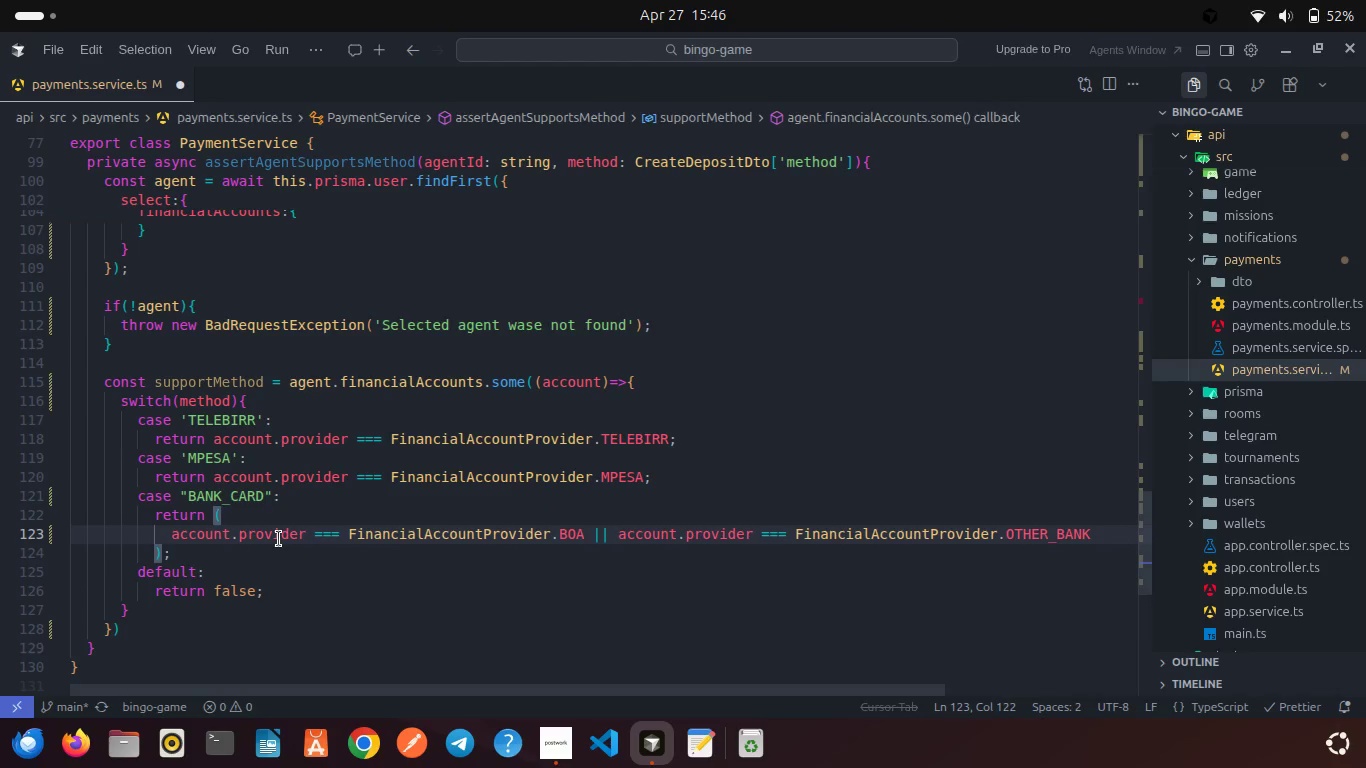 
type( || account type===)
 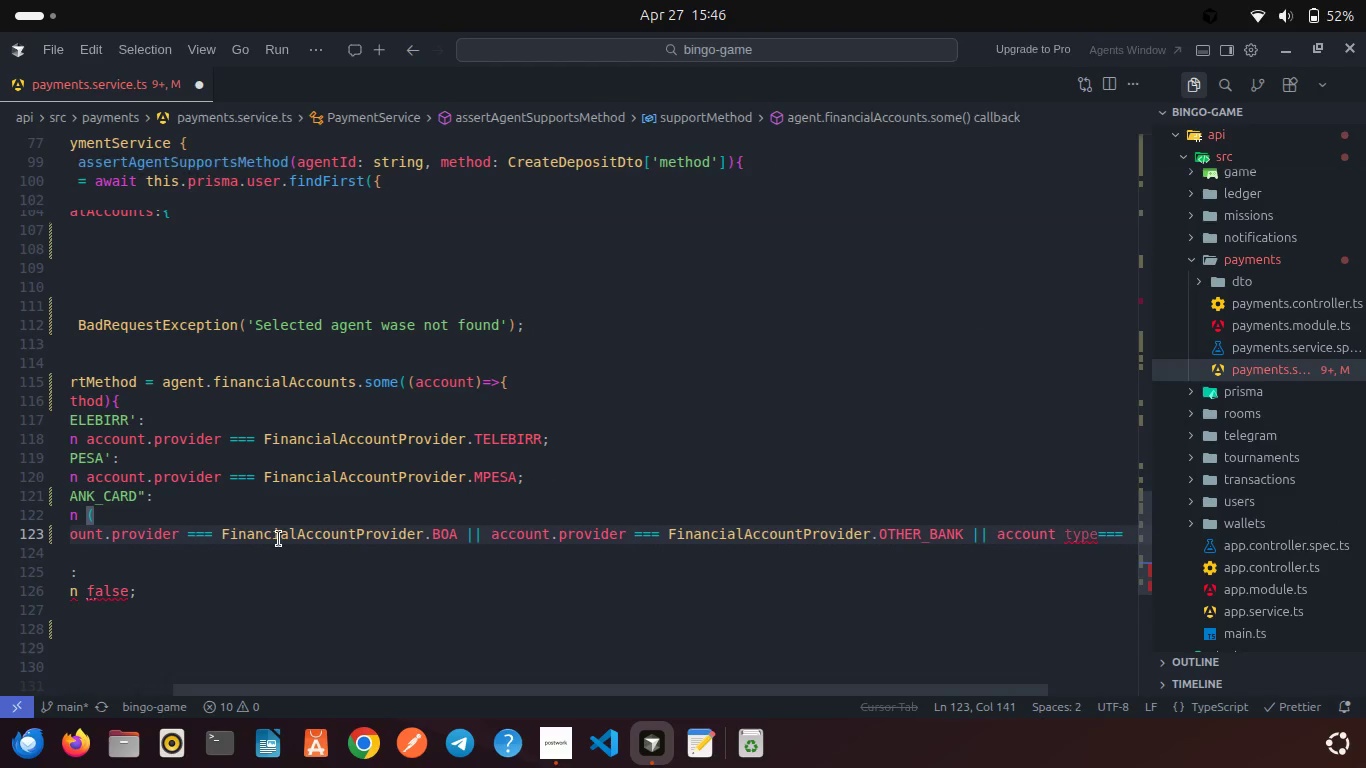 
scroll: coordinate [279, 539], scroll_direction: down, amount: 2.0
 